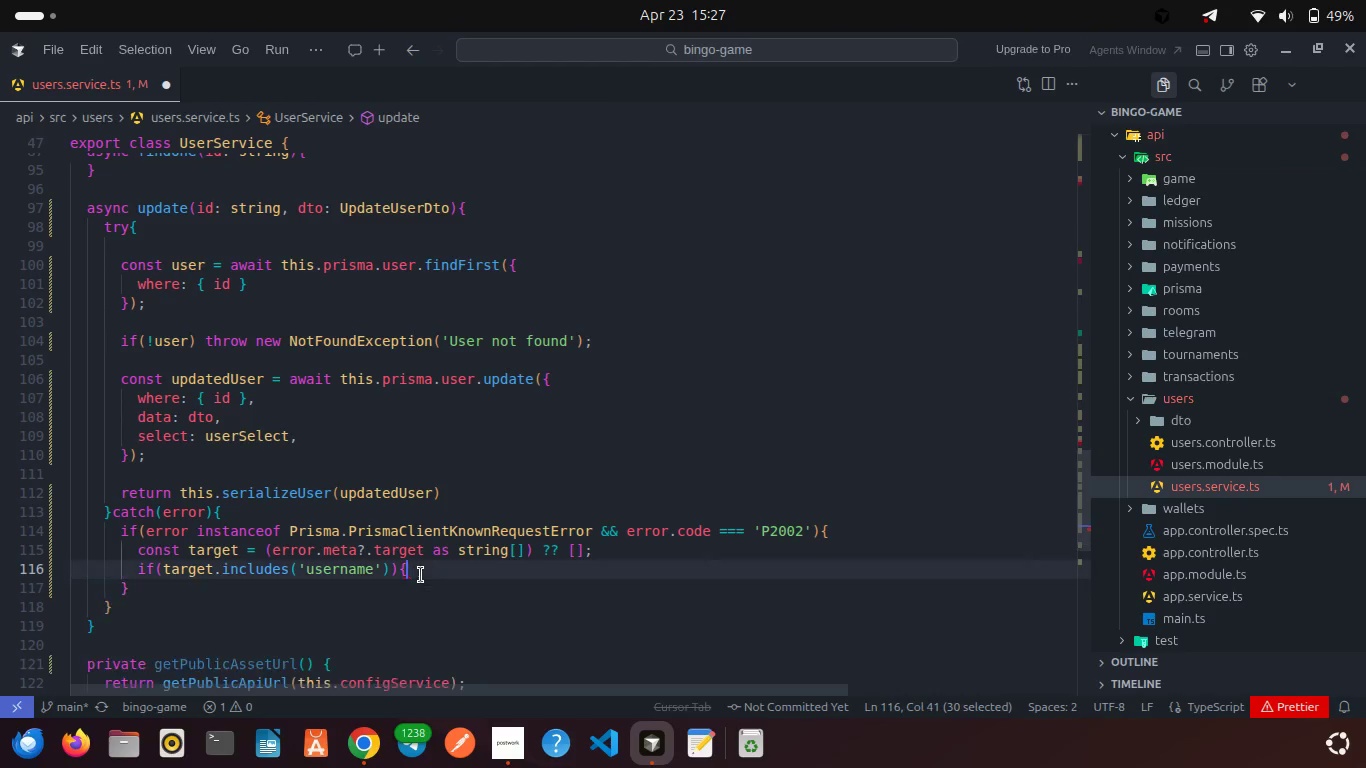 
key(Backspace)
key(Backspace)
type( thr)
 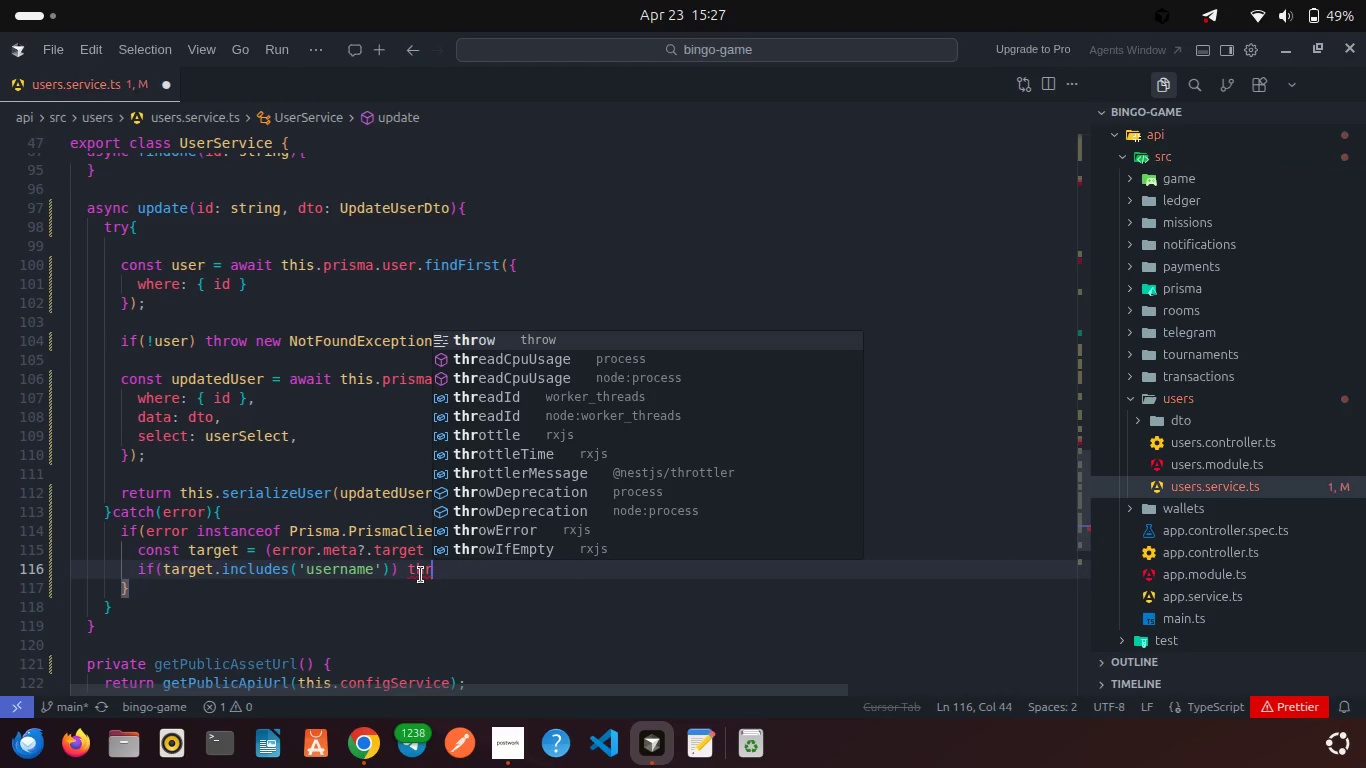 
key(Enter)
 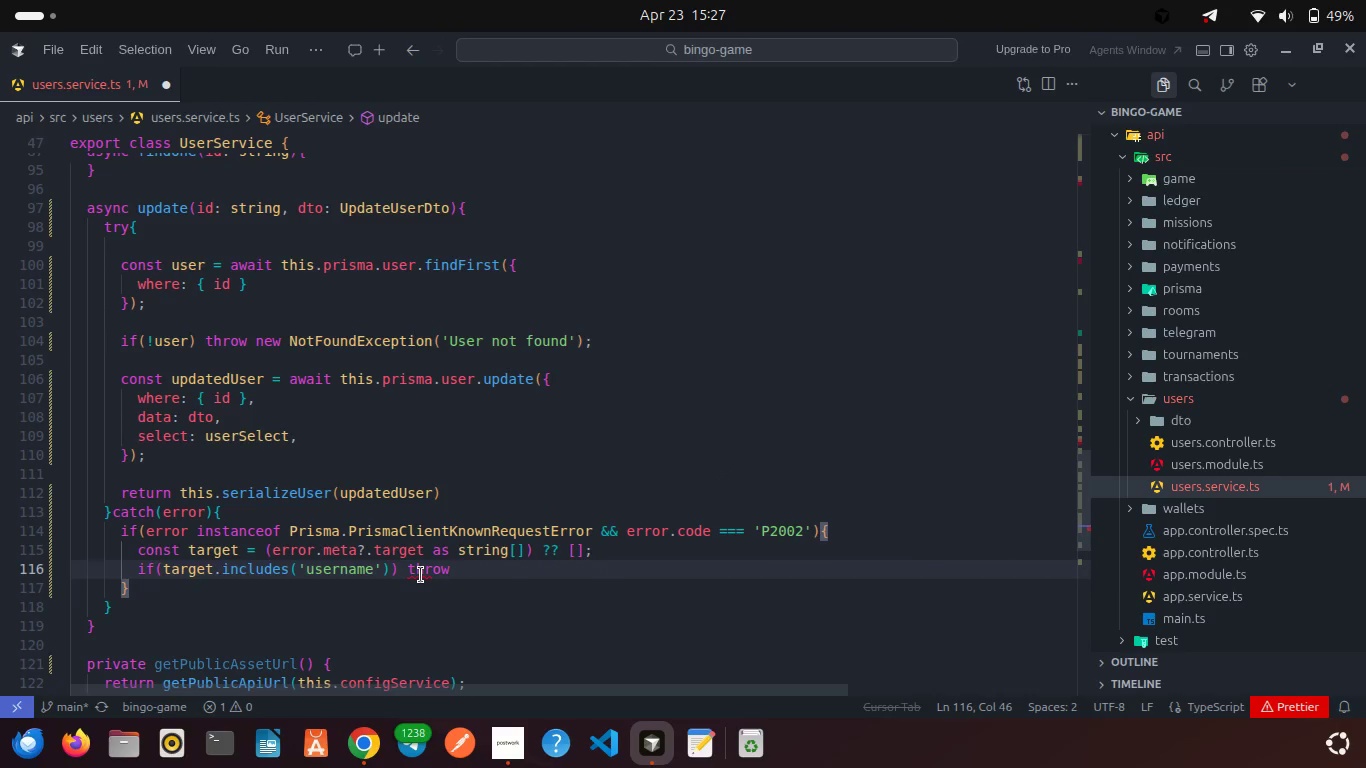 
type( new Confilic)
key(Backspace)
key(Backspace)
key(Backspace)
type(lc)
key(Backspace)
type(C)
key(Backspace)
key(Backspace)
key(Backspace)
key(Backspace)
 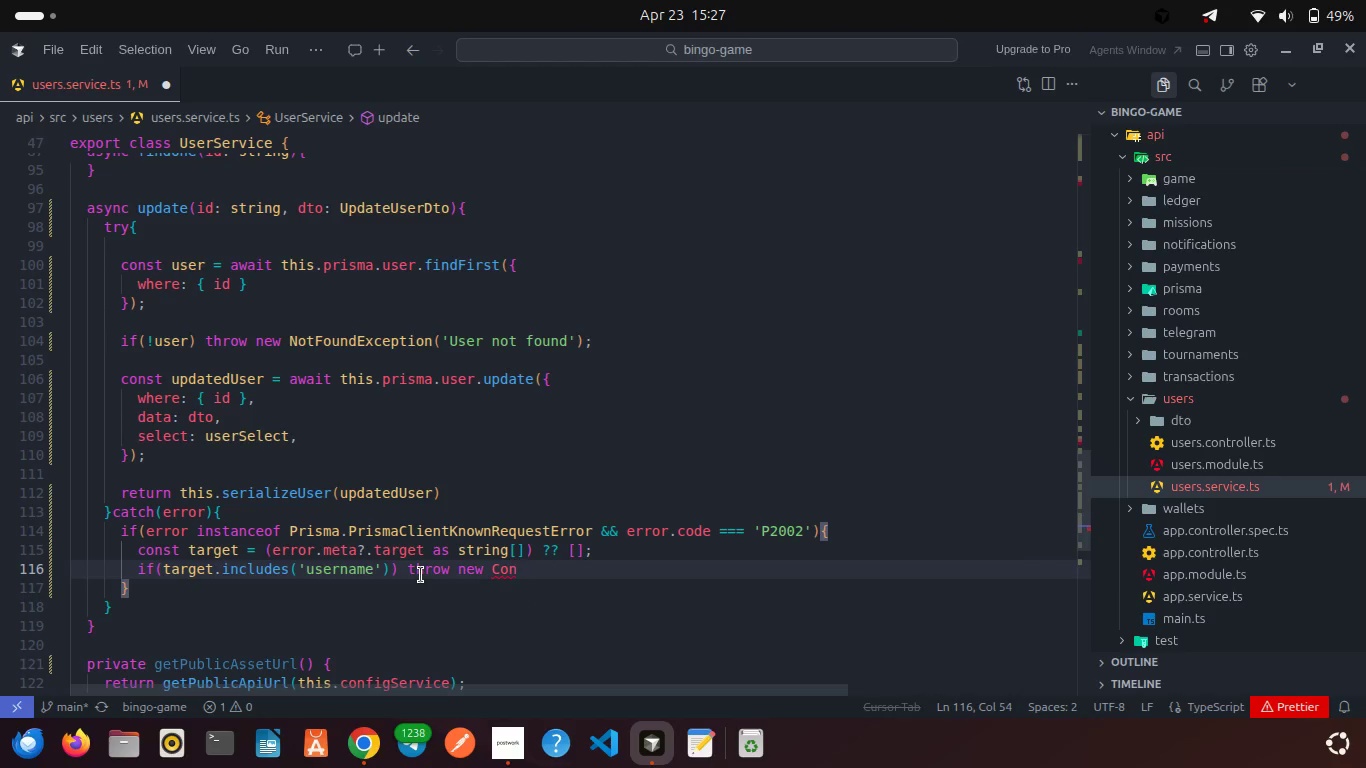 
key(I)
 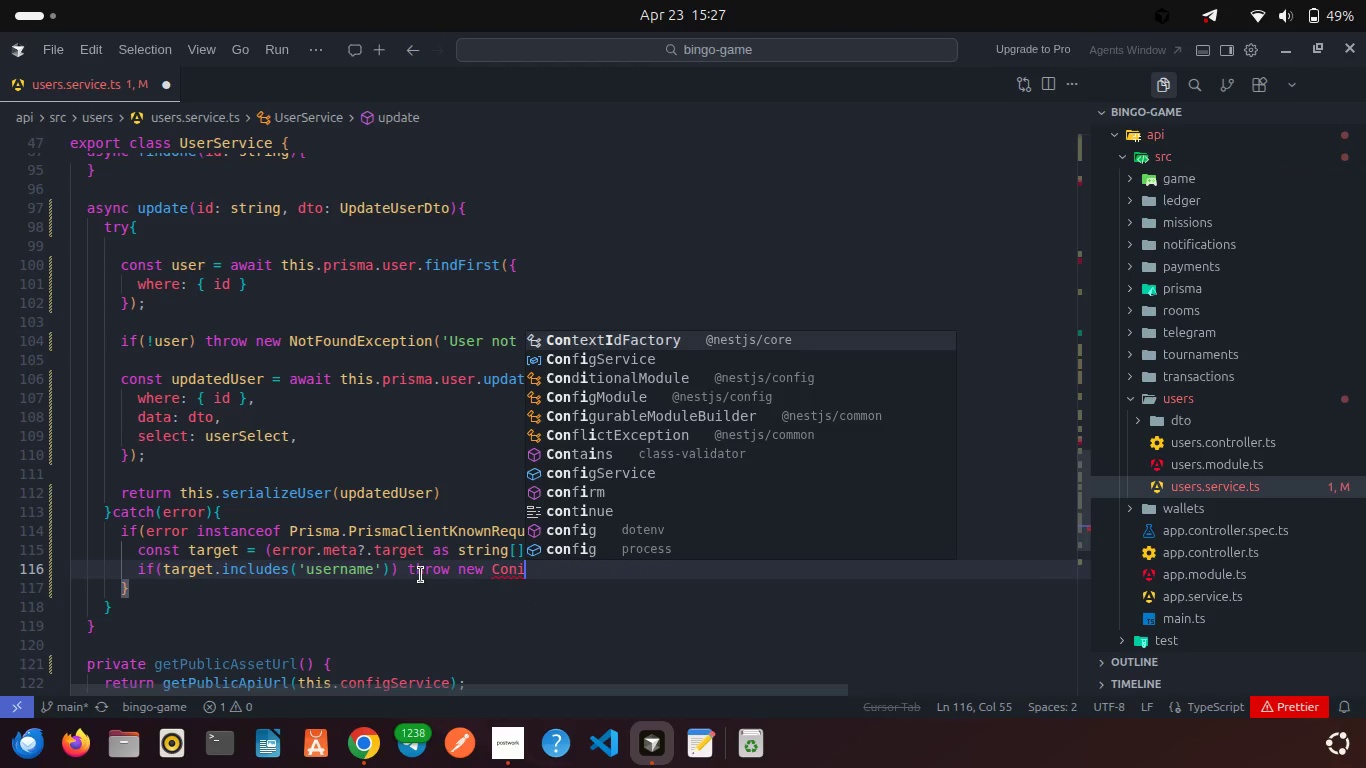 
key(Backspace)
type(fli)
 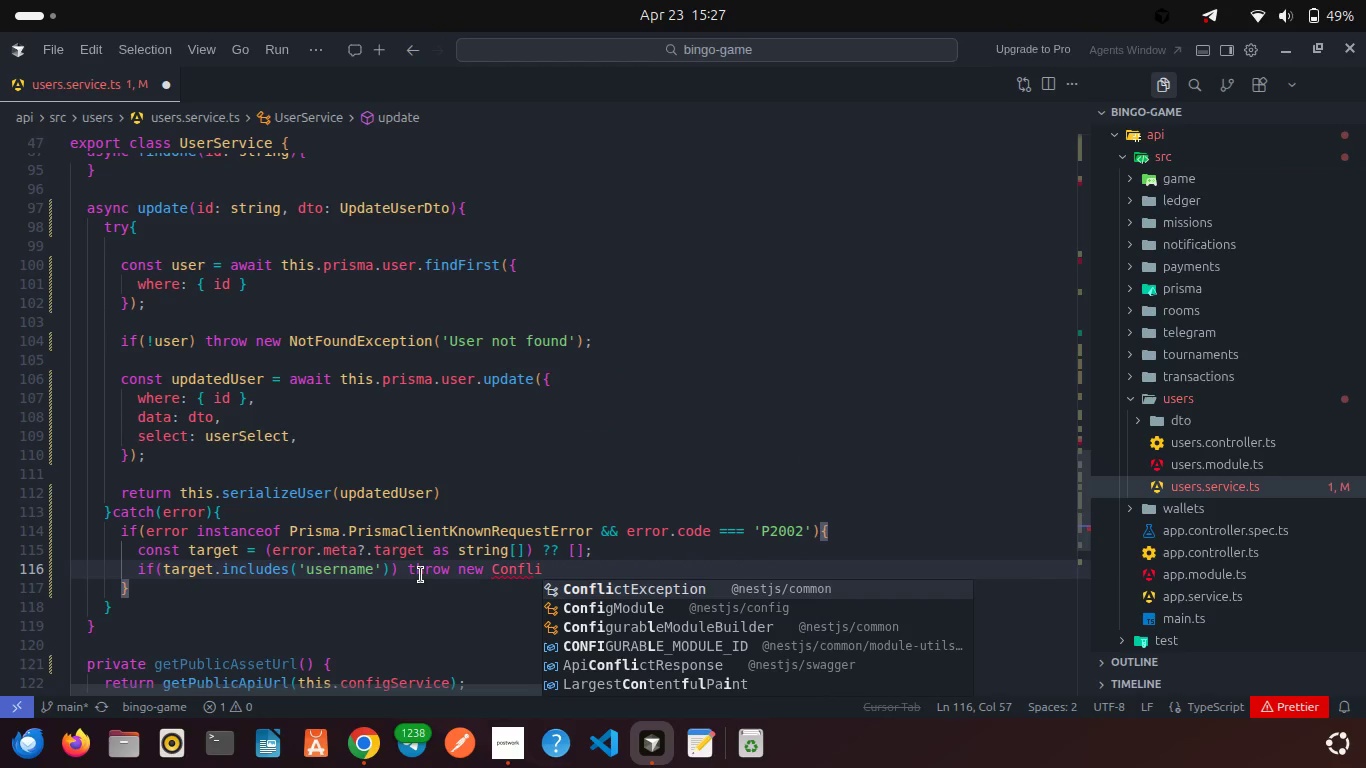 
key(Enter)
 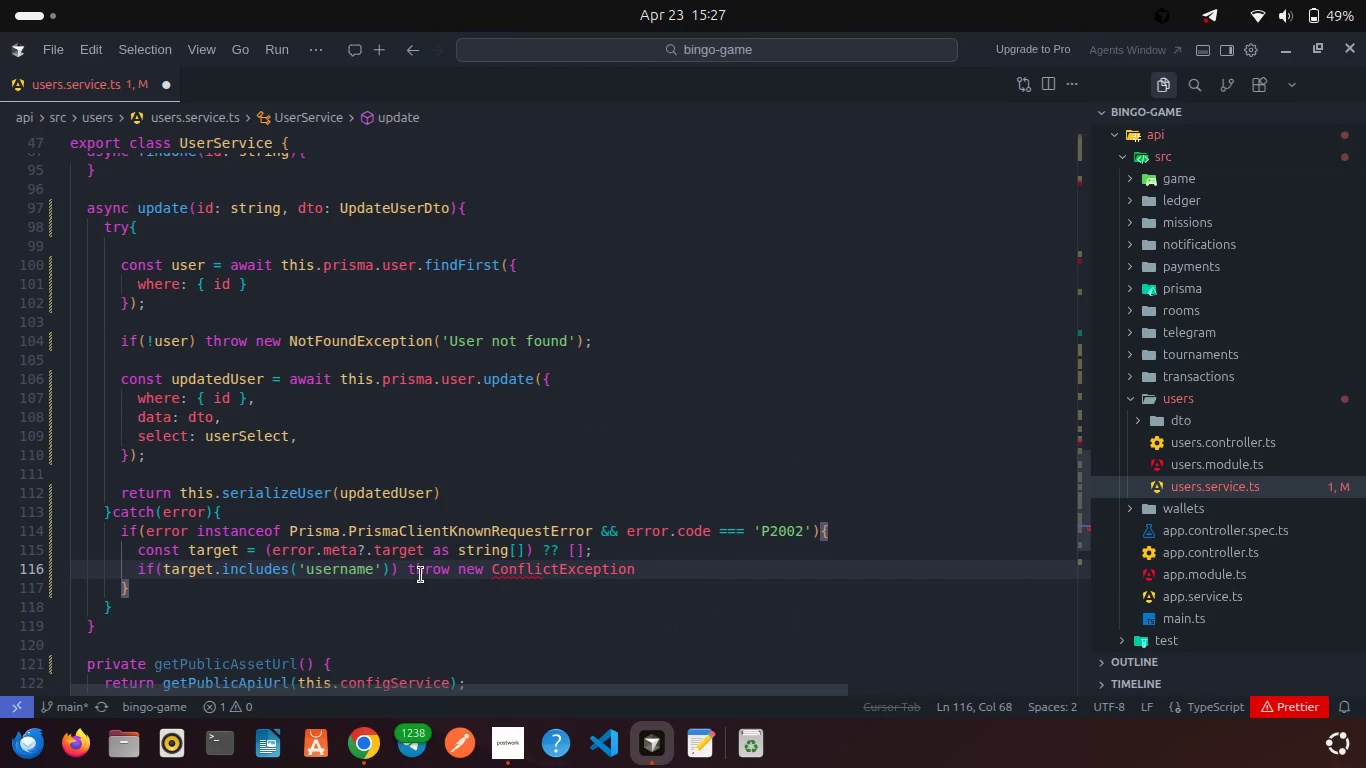 
type(('username alredy taken)
 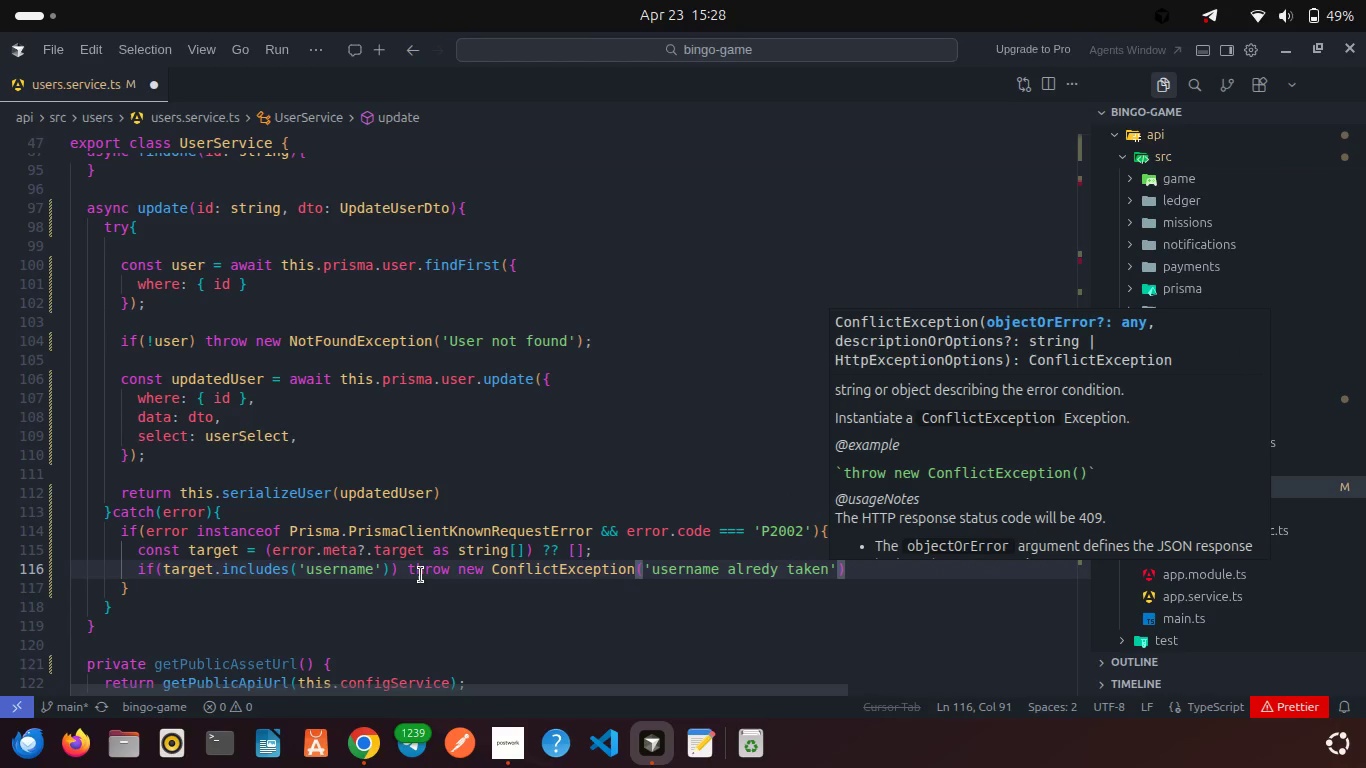 
key(ArrowLeft)
 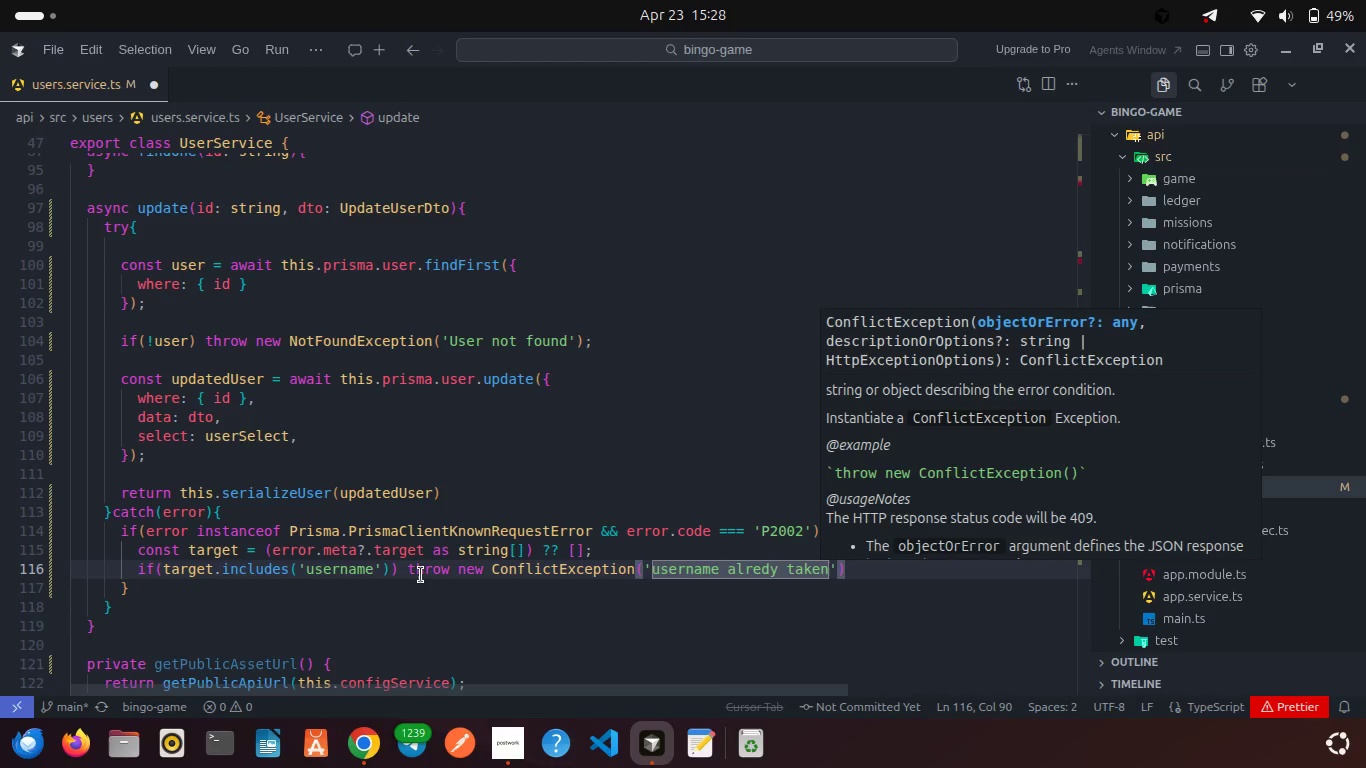 
key(ArrowLeft)
 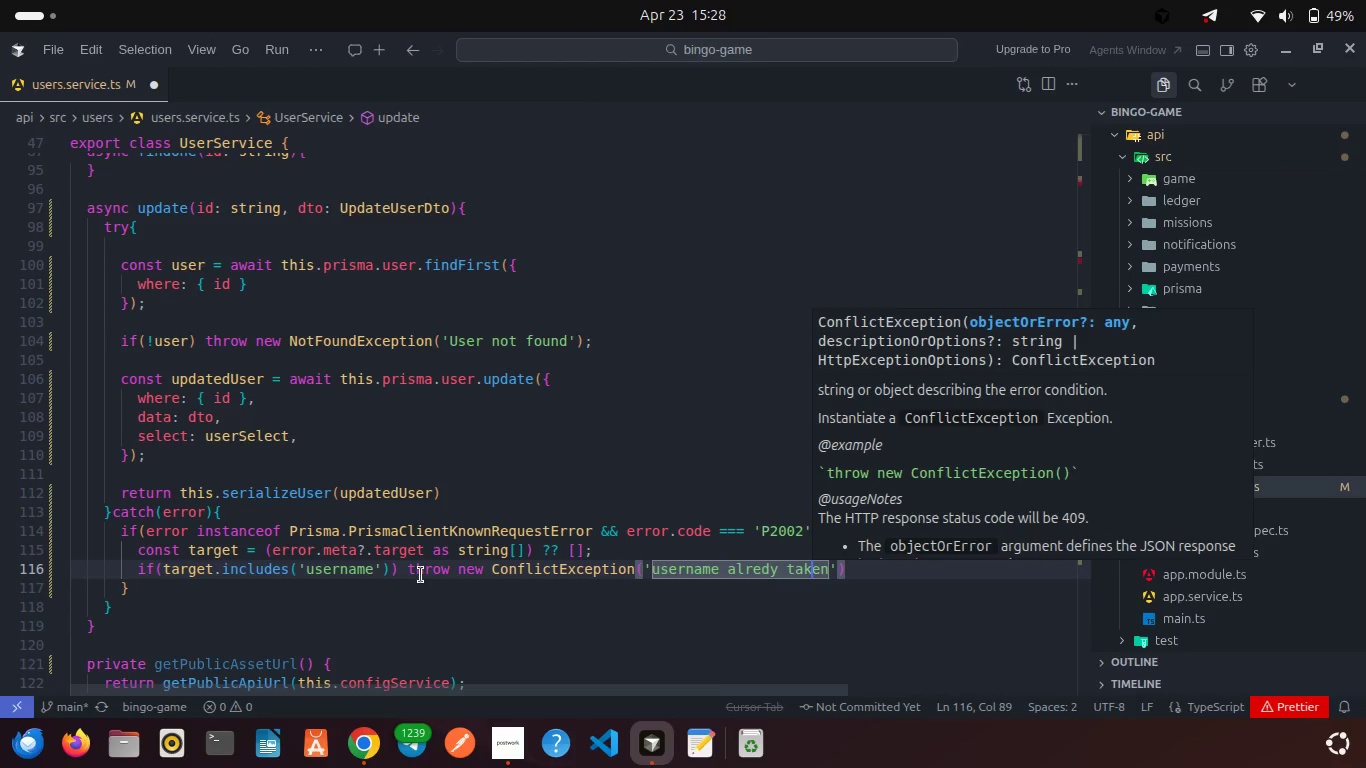 
key(ArrowLeft)
 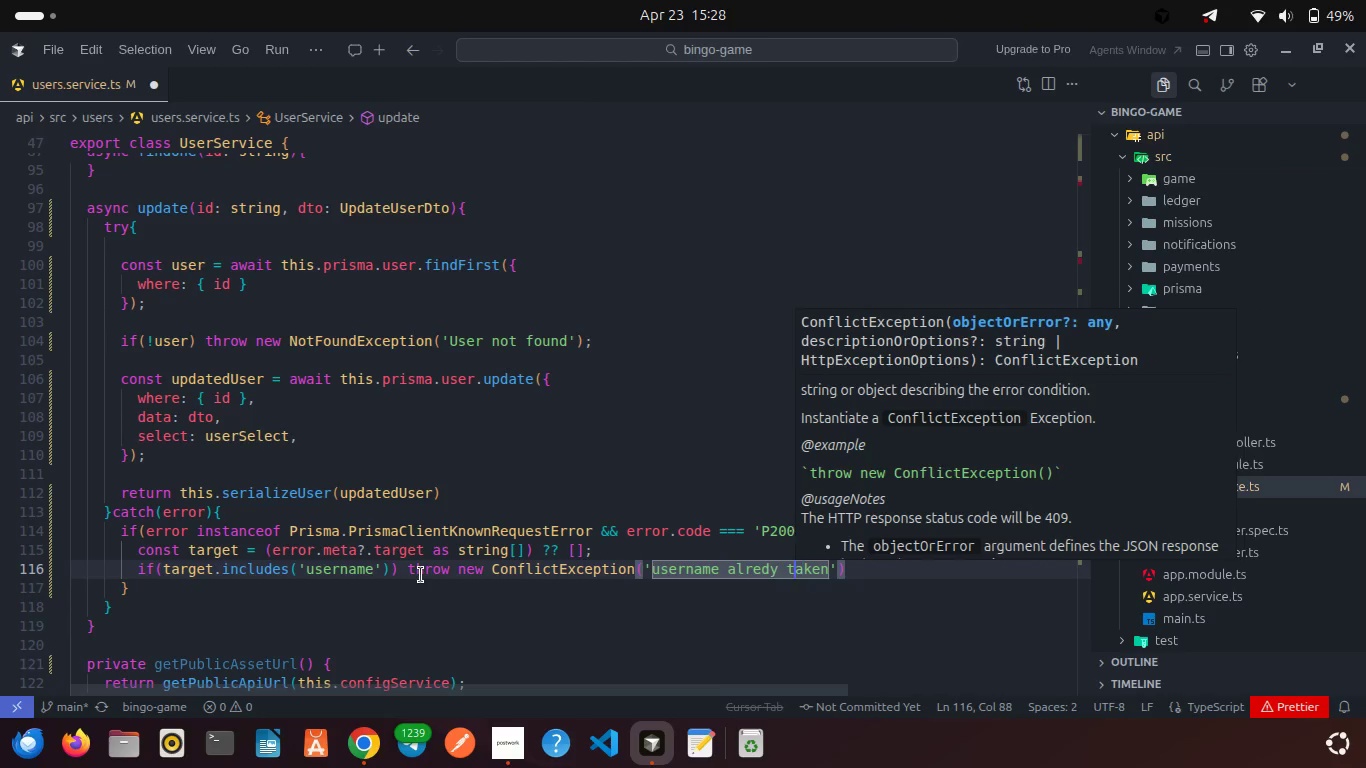 
key(ArrowLeft)
 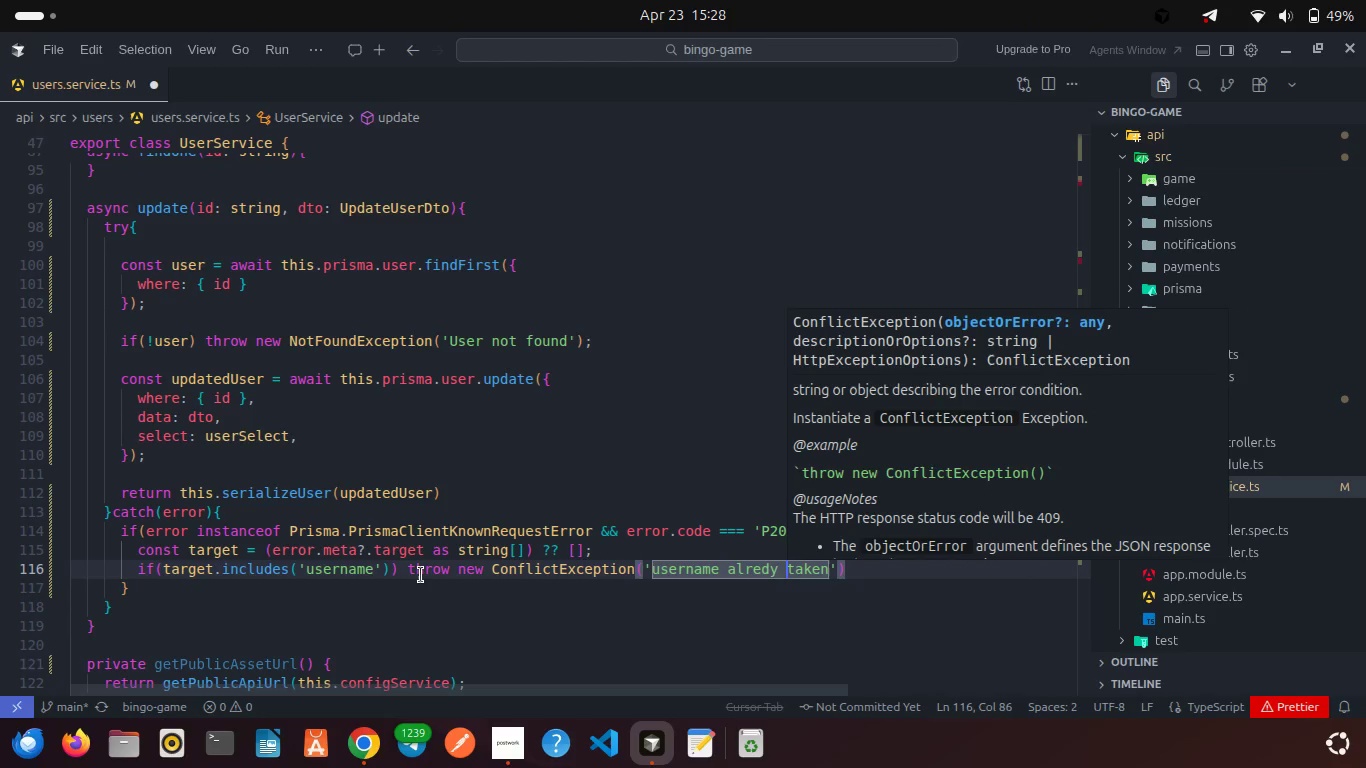 
key(ArrowLeft)
 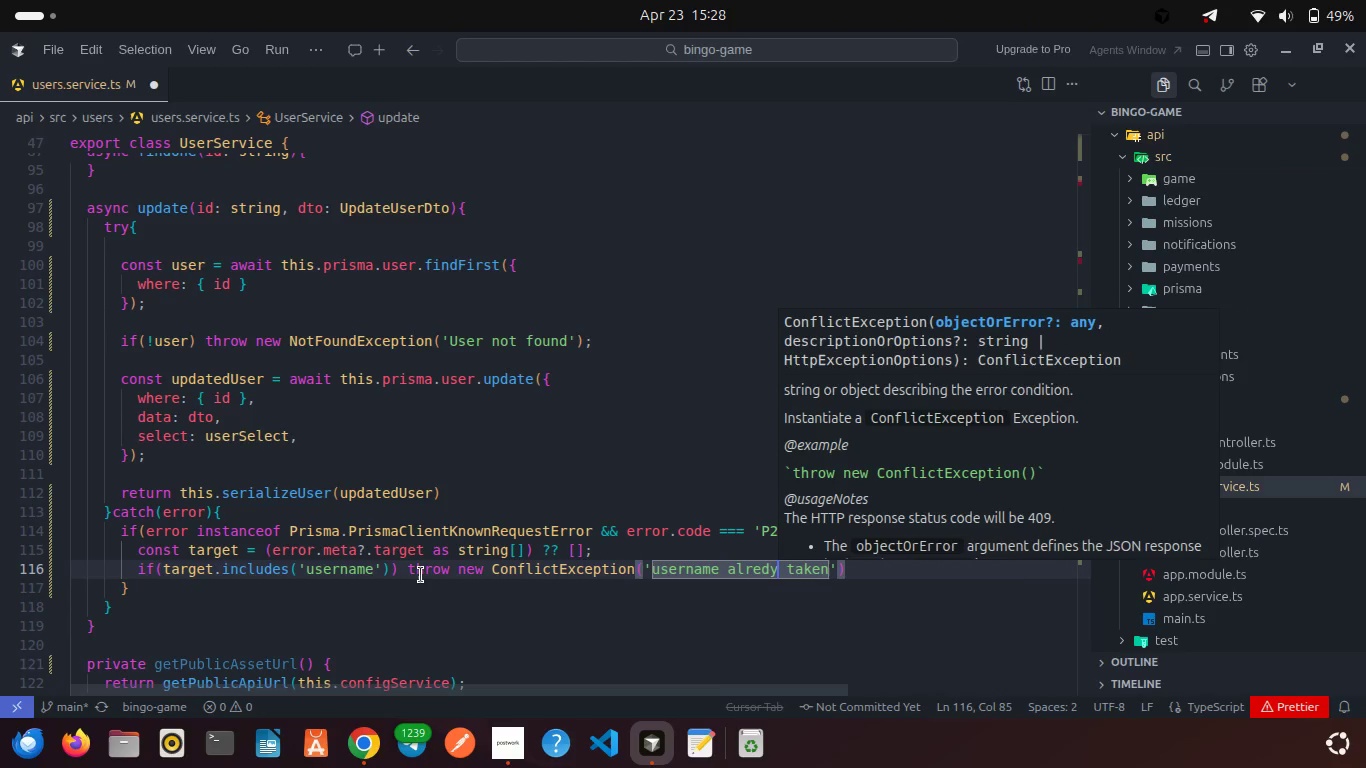 
key(ArrowLeft)
 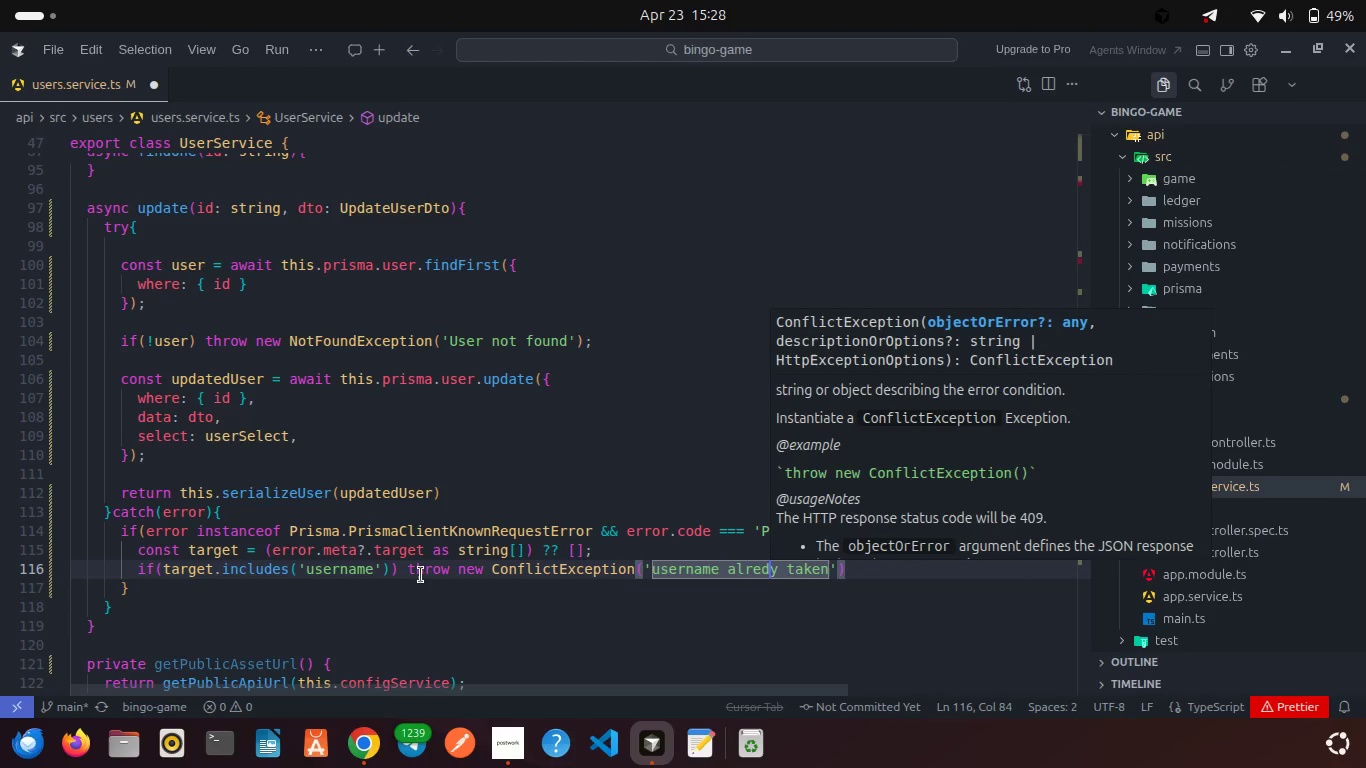 
key(ArrowLeft)
 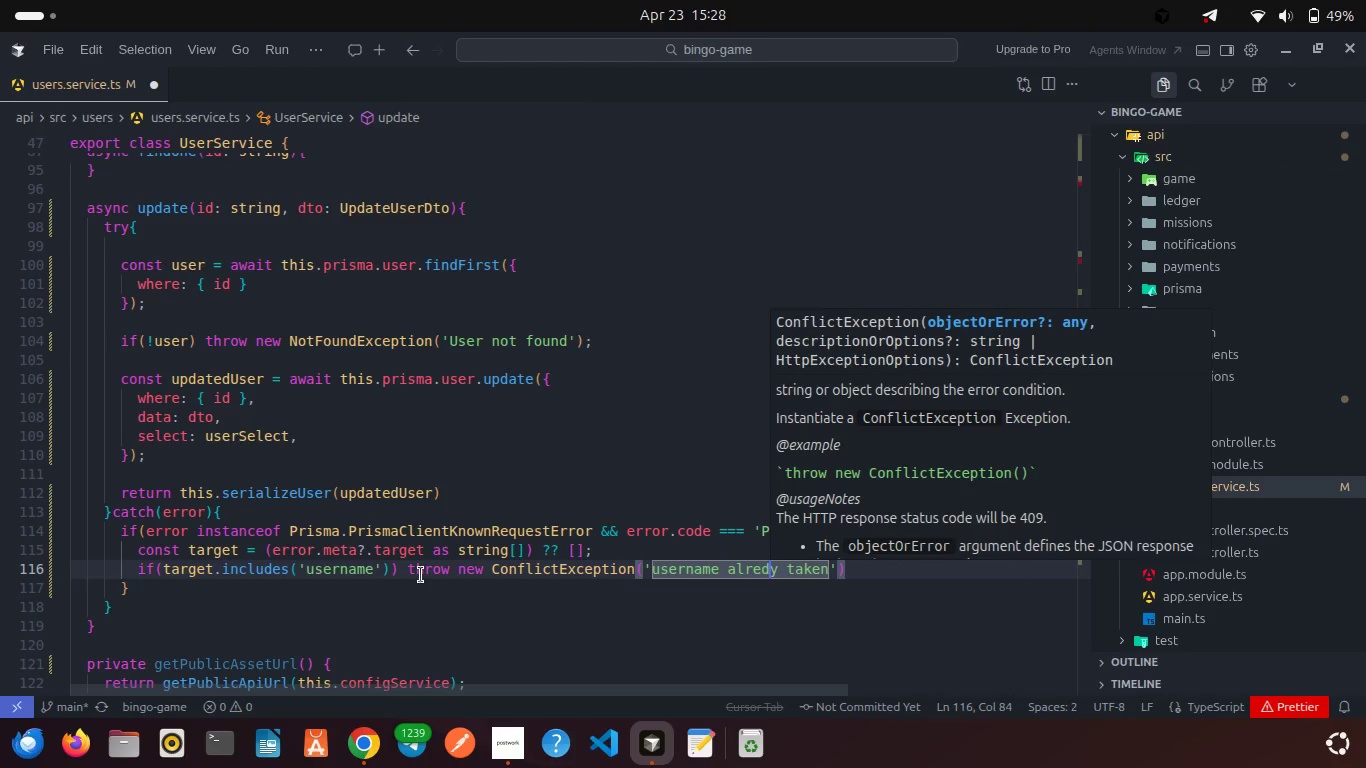 
key(ArrowLeft)
 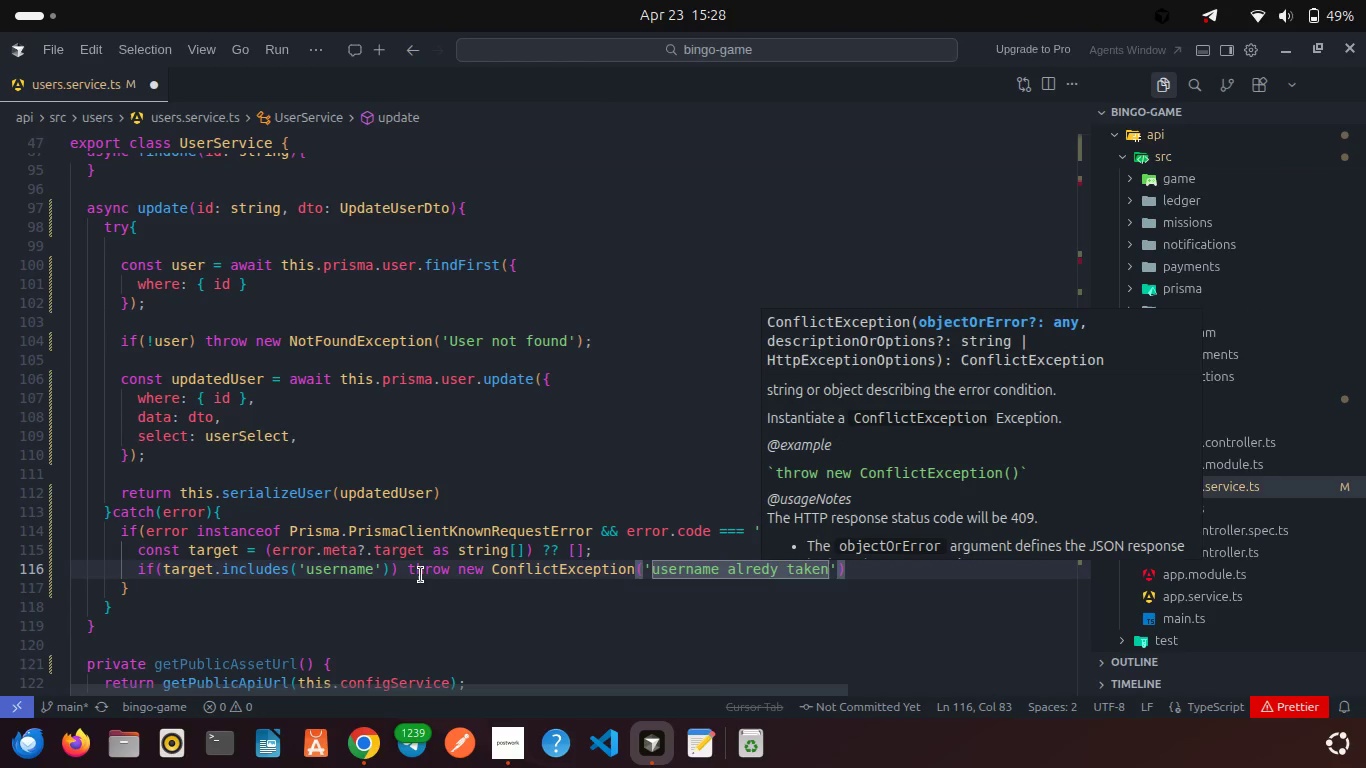 
key(A)
 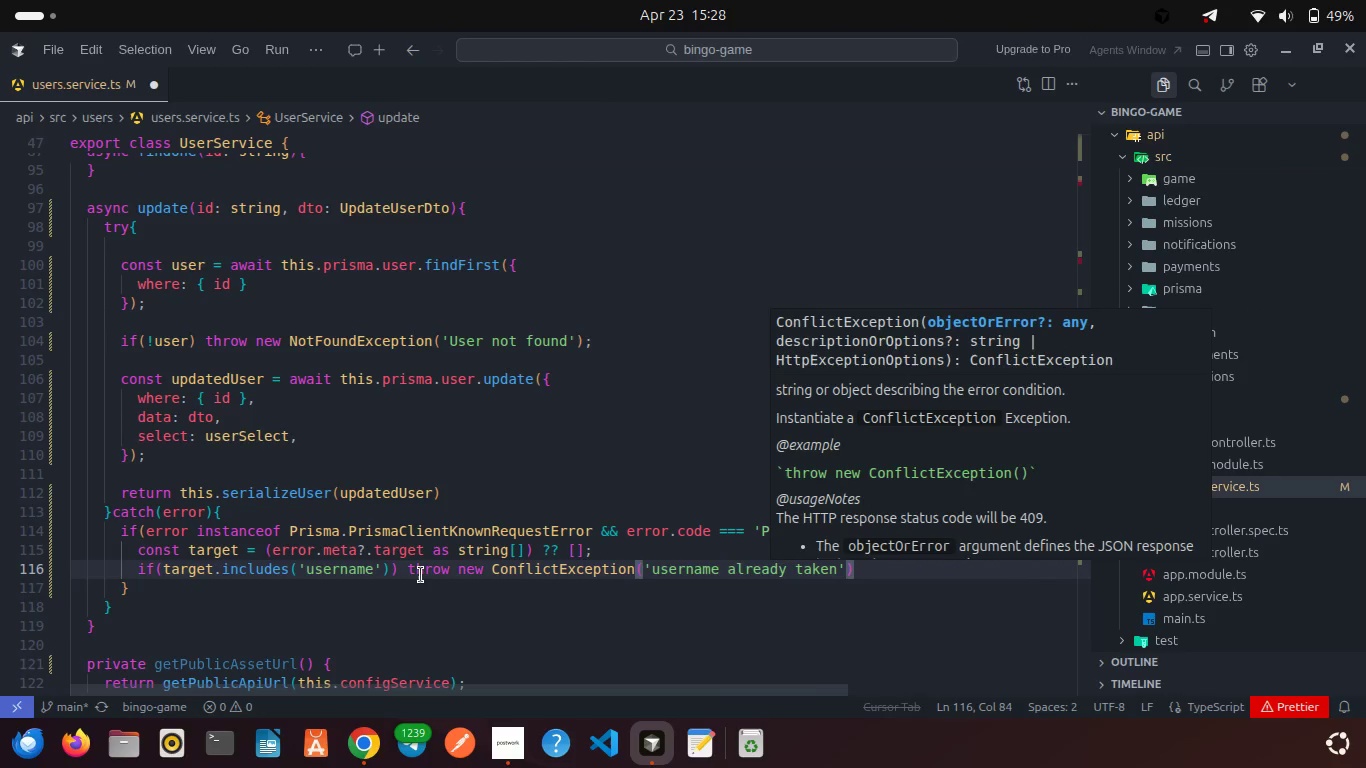 
key(ArrowRight)
 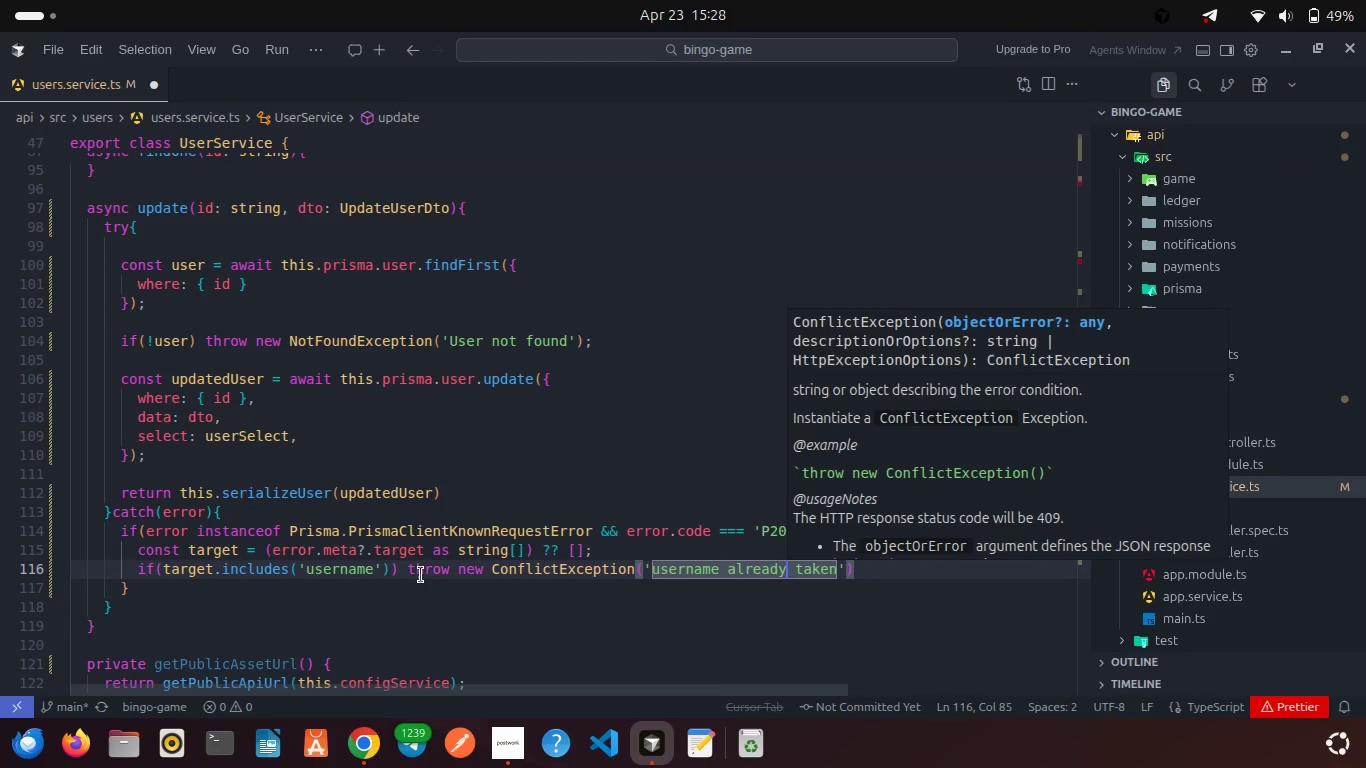 
key(ArrowRight)
 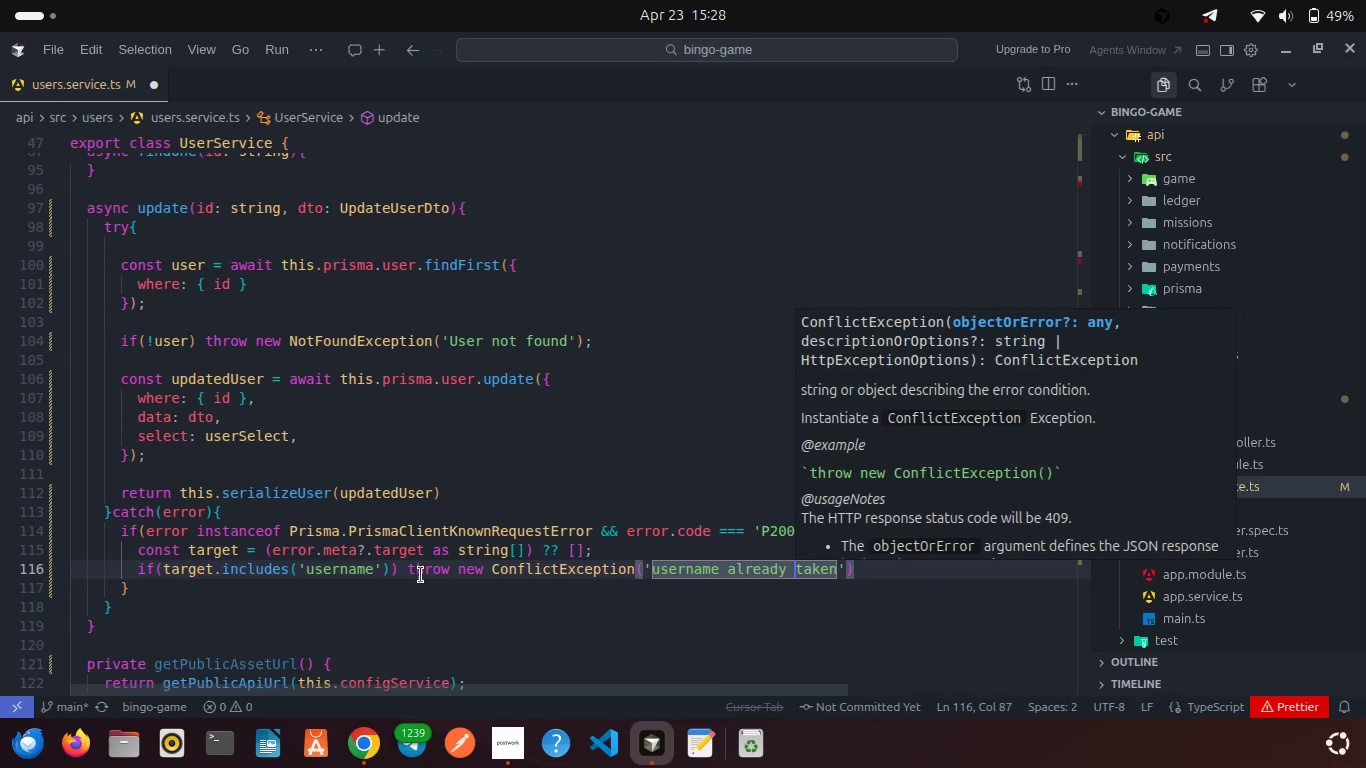 
key(ArrowRight)
 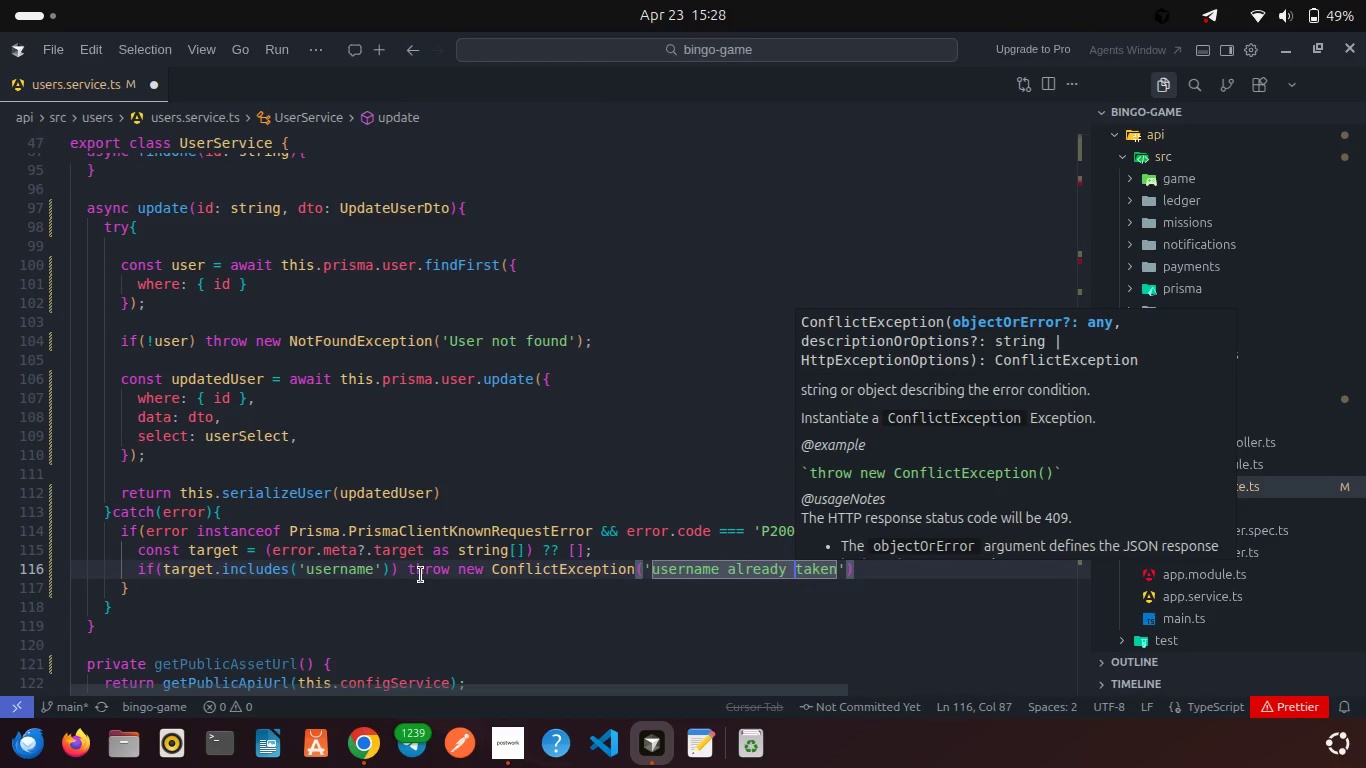 
key(ArrowRight)
 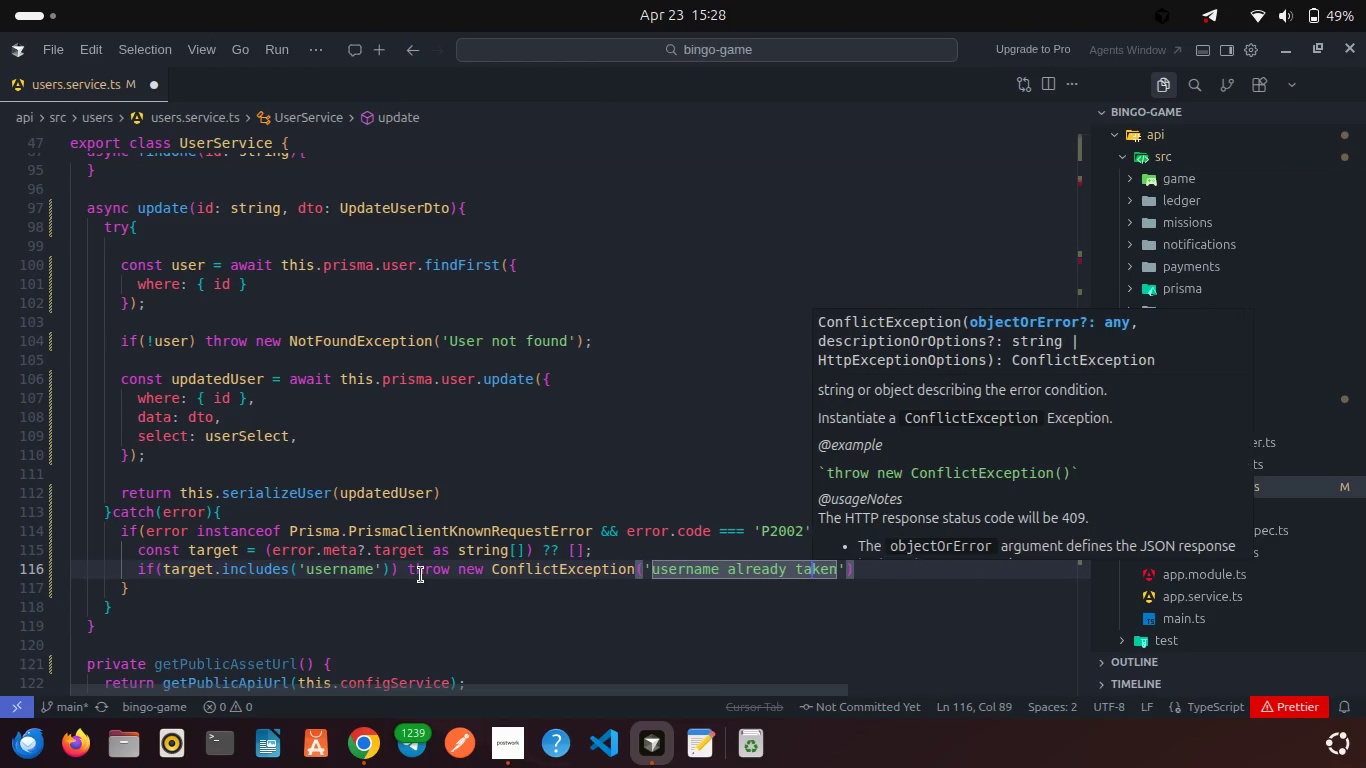 
key(ArrowRight)
 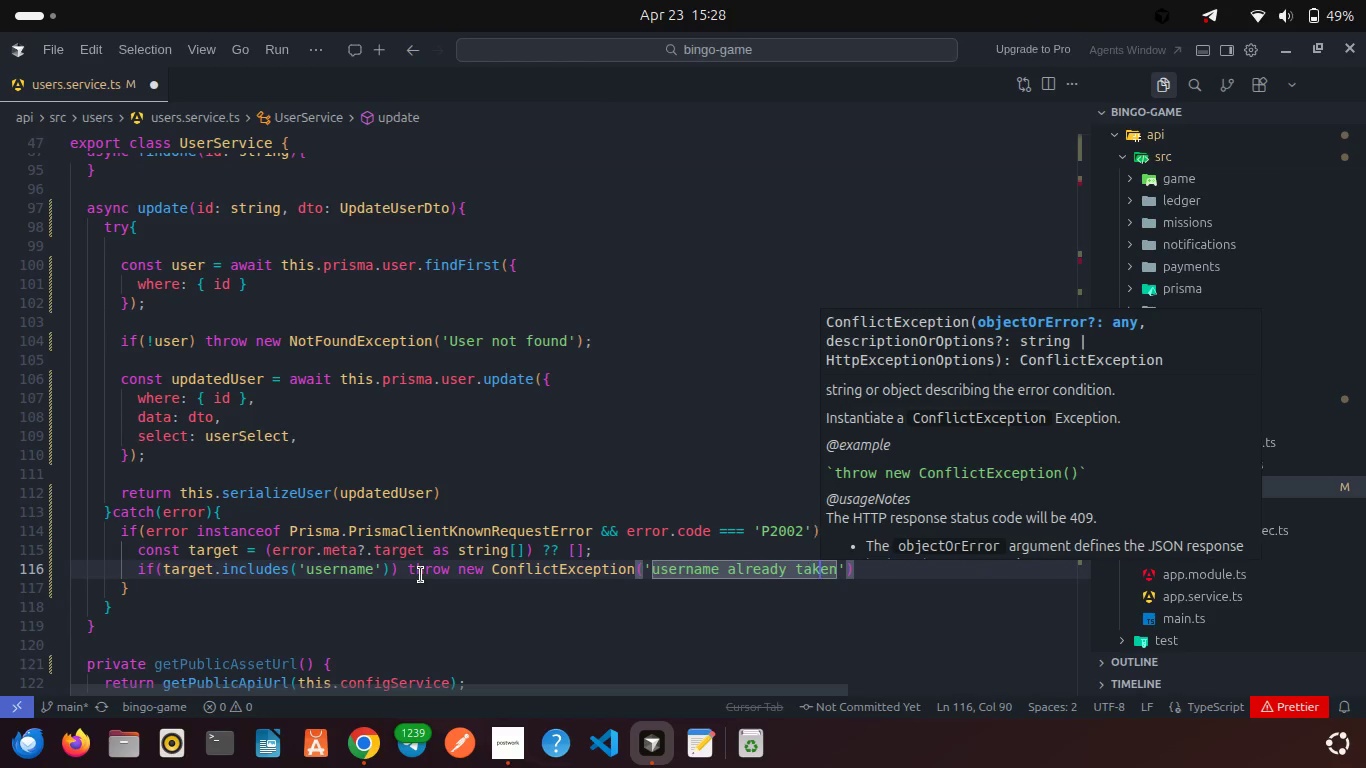 
key(ArrowRight)
 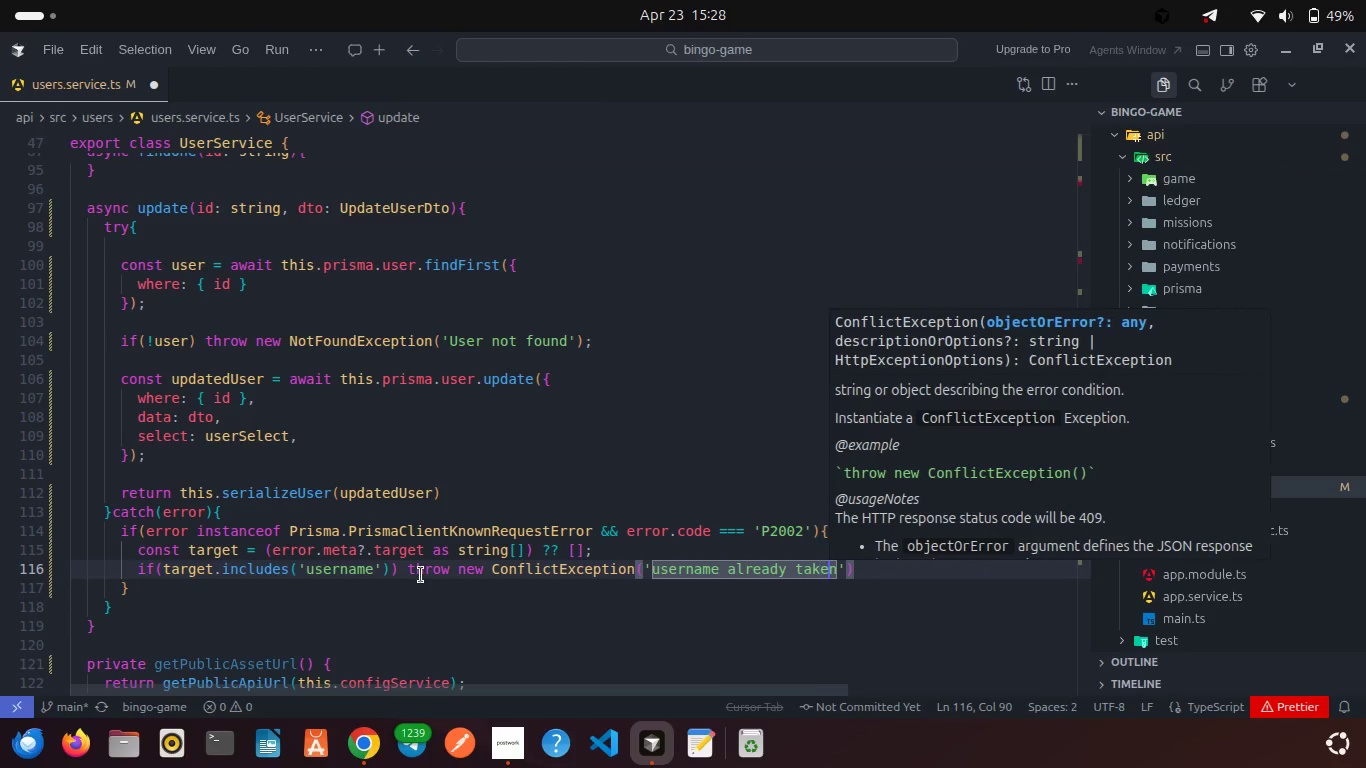 
key(ArrowRight)
 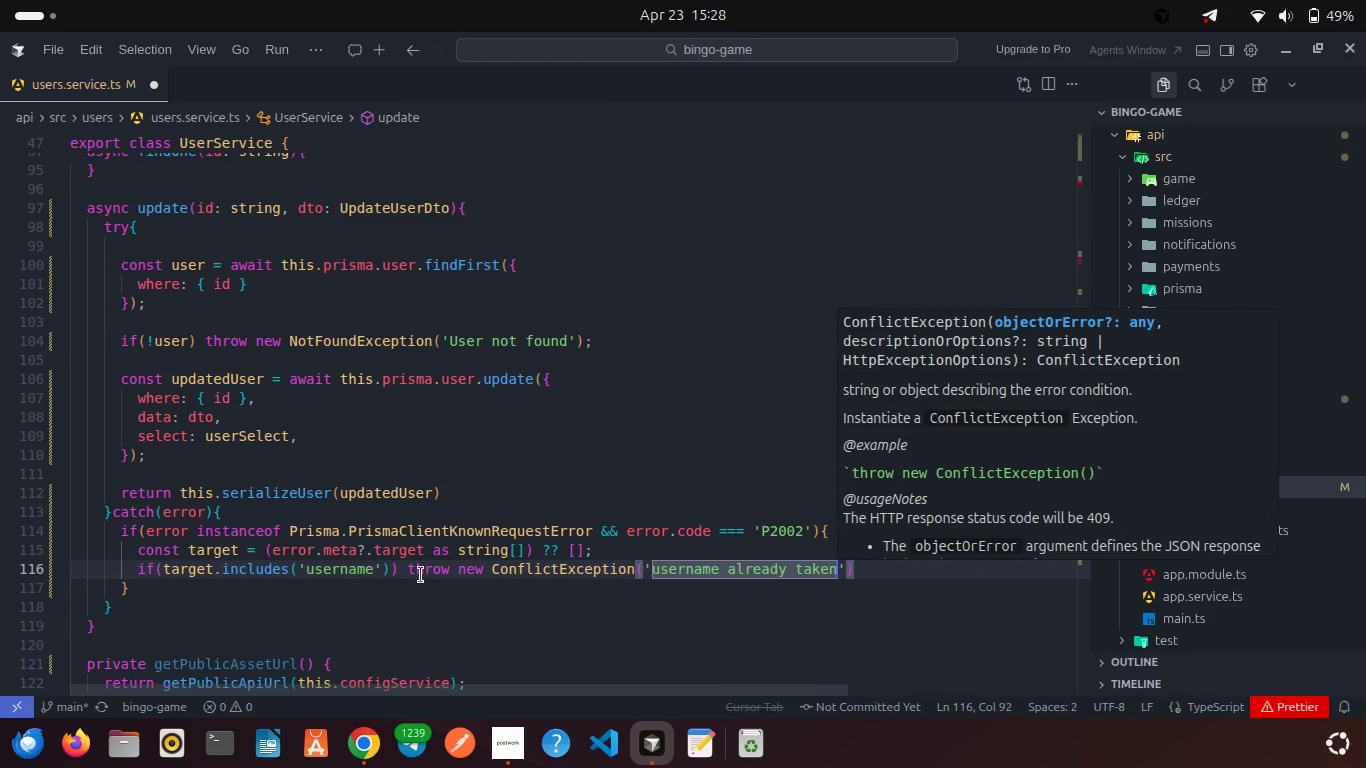 
key(ArrowRight)
 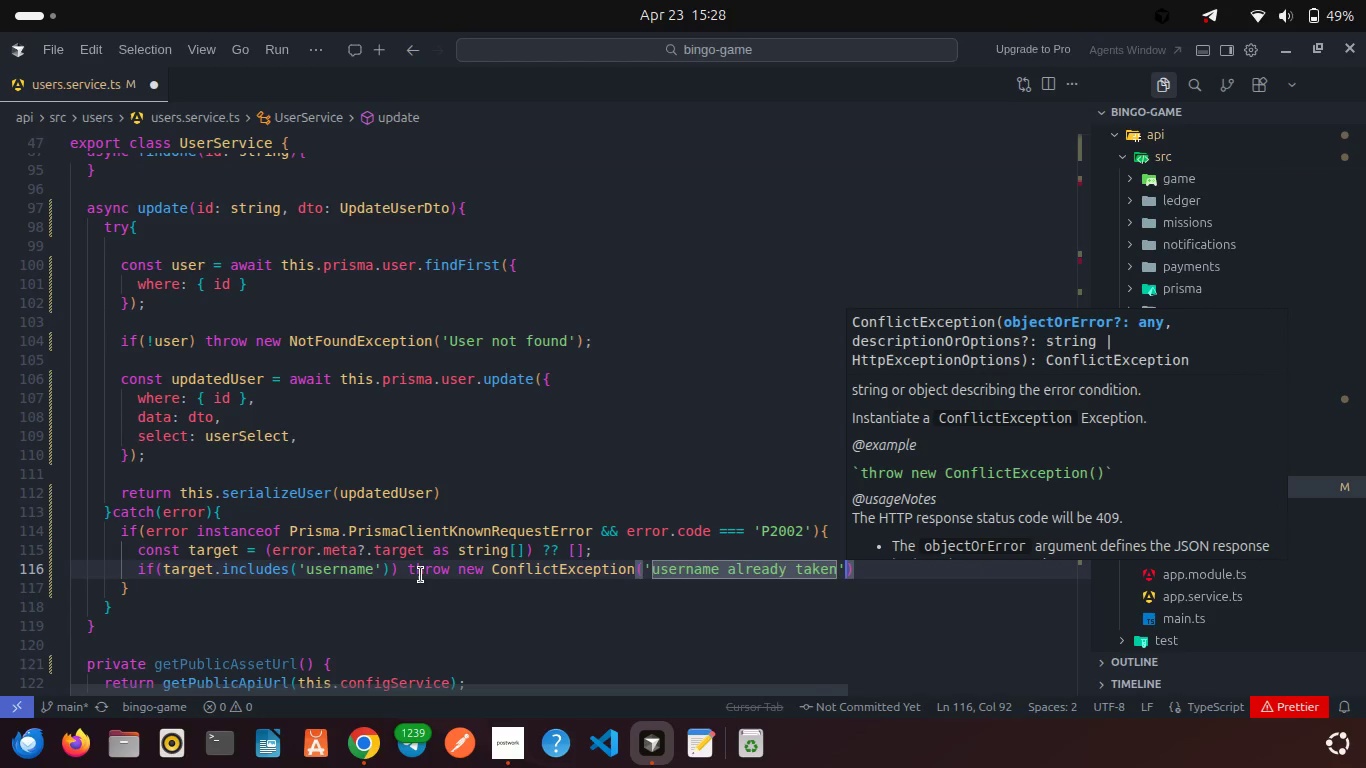 
key(ArrowRight)
 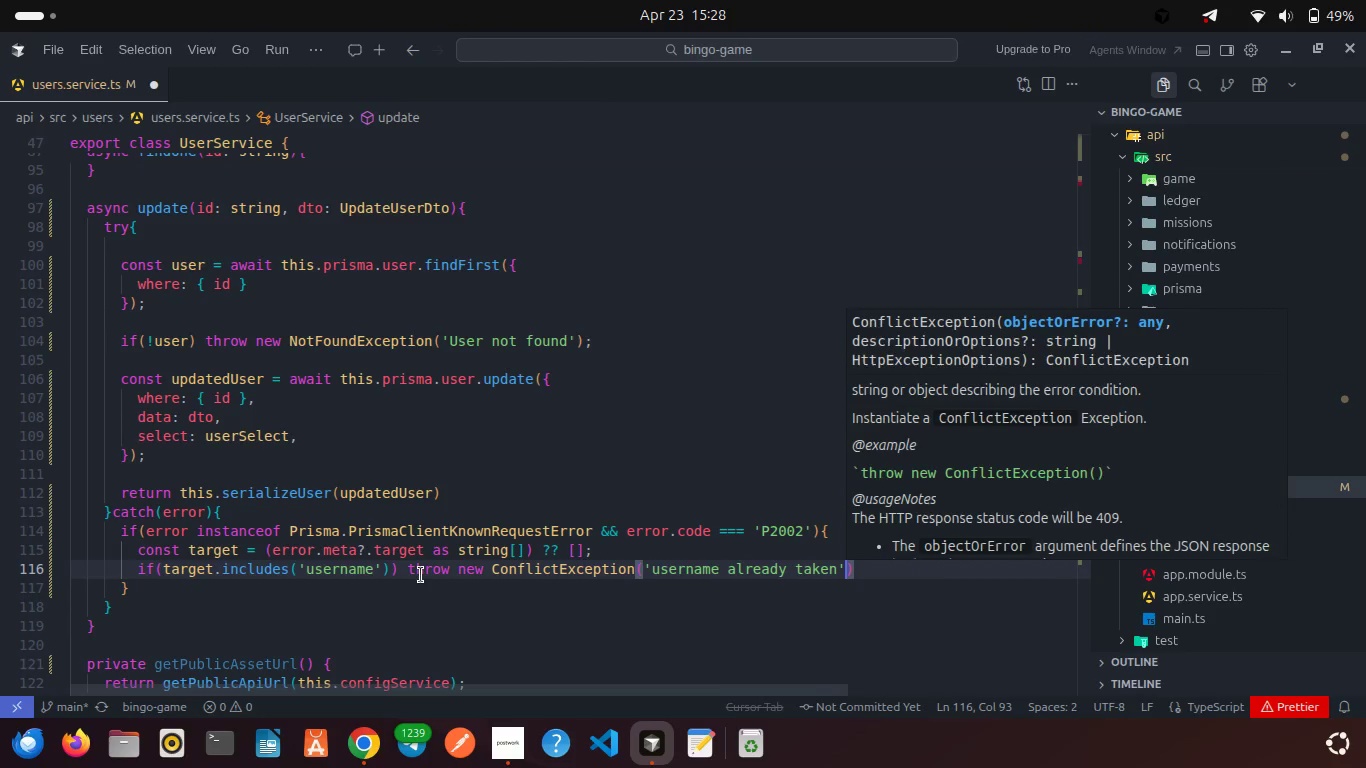 
key(ArrowRight)
 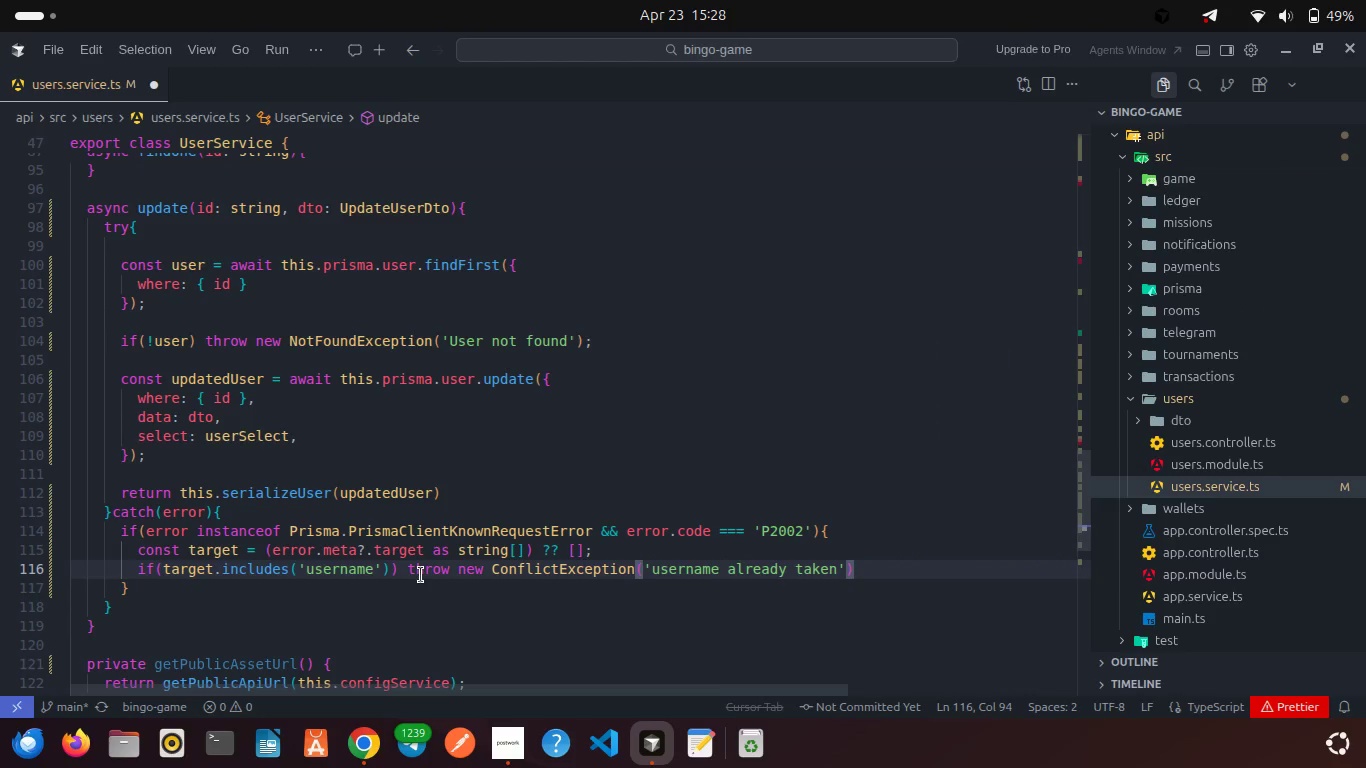 
key(Semicolon)
 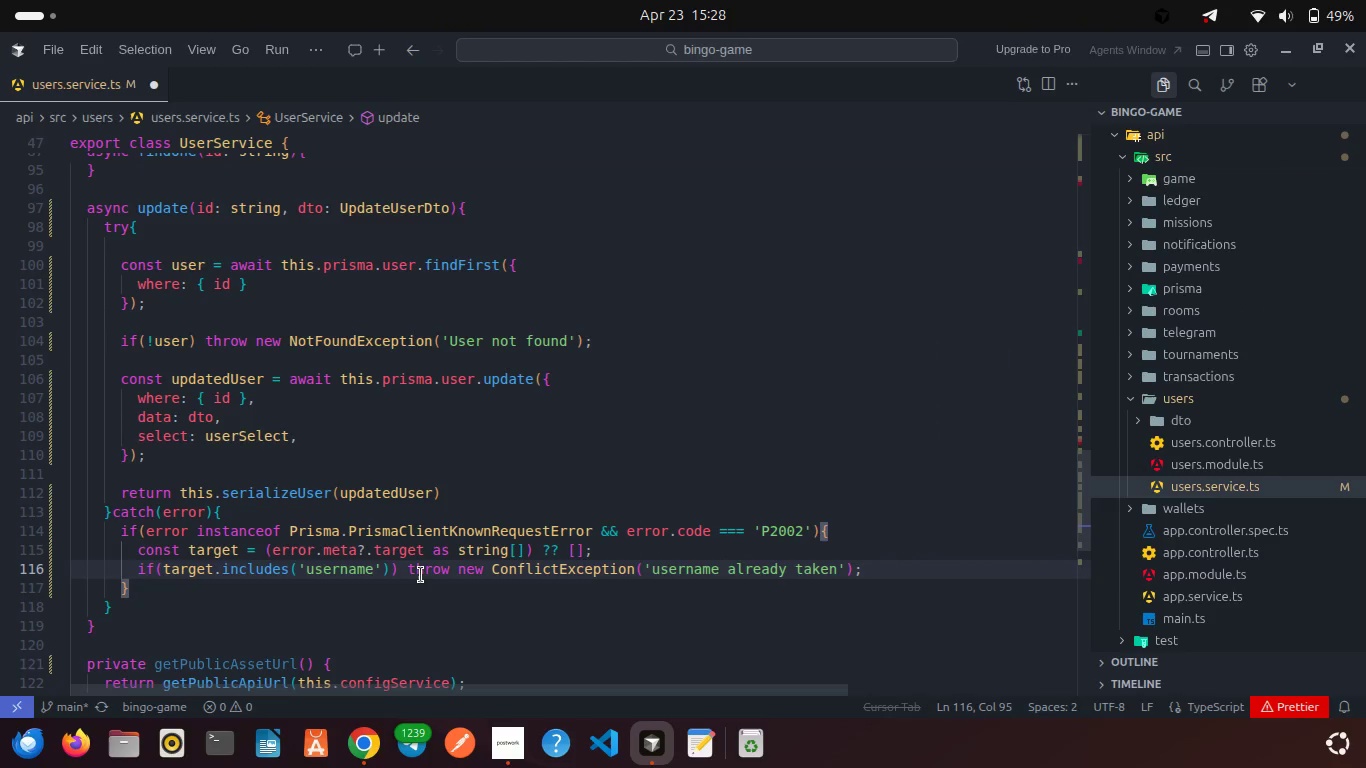 
key(Enter)
 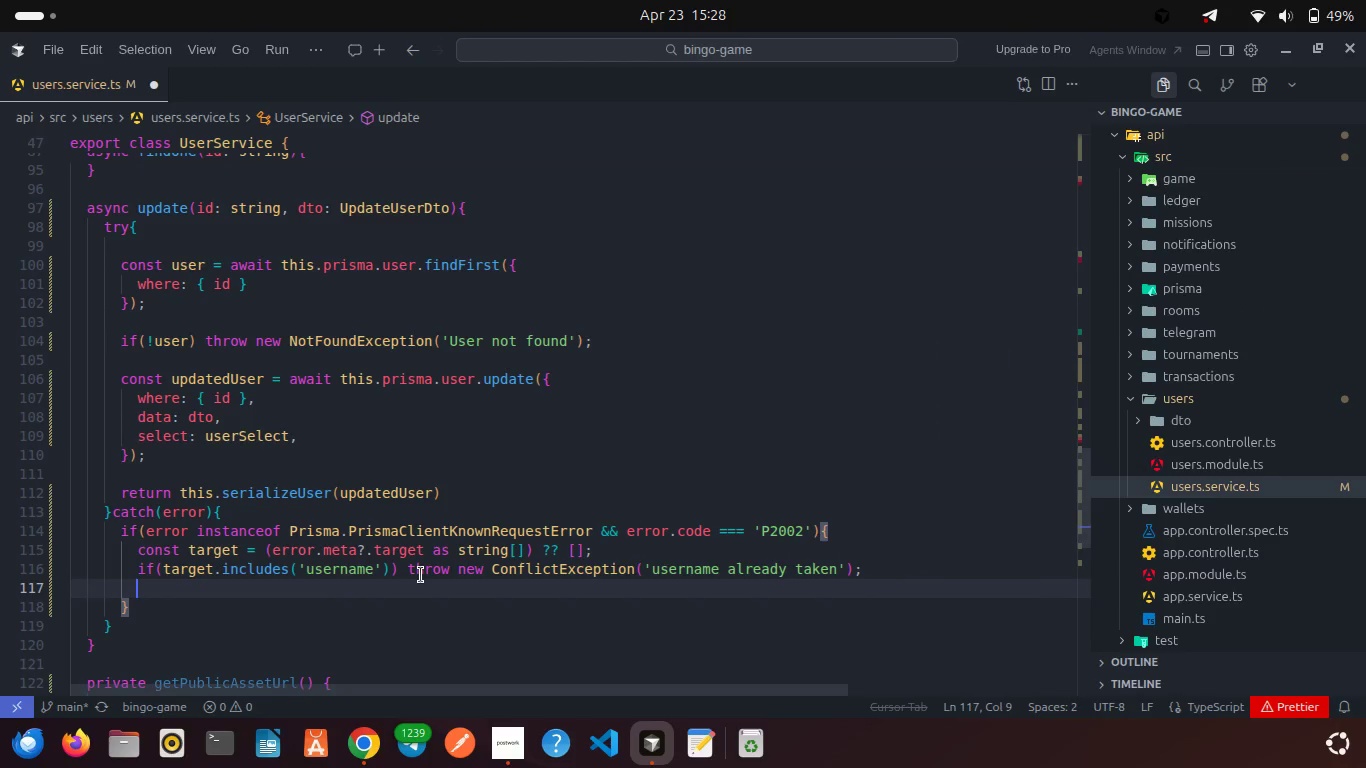 
type(if(targe)
 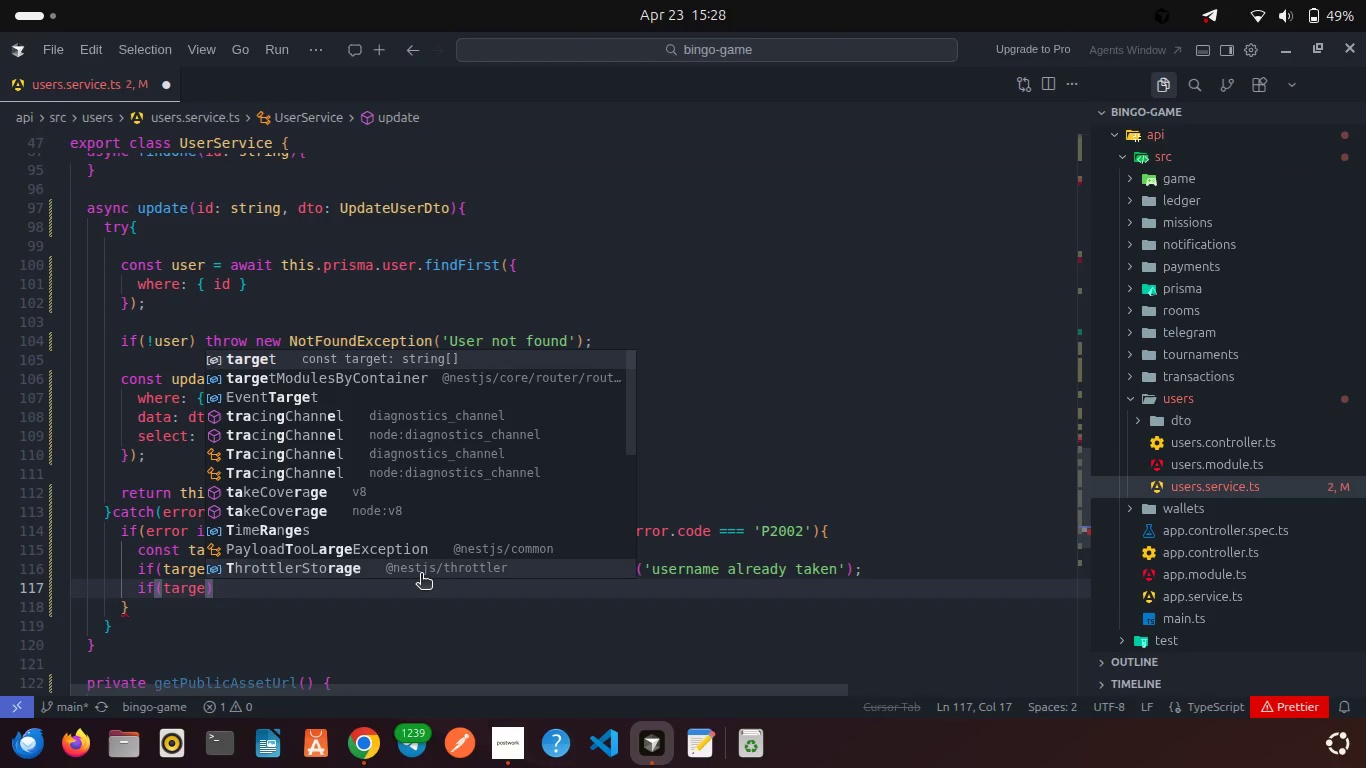 
key(Enter)
 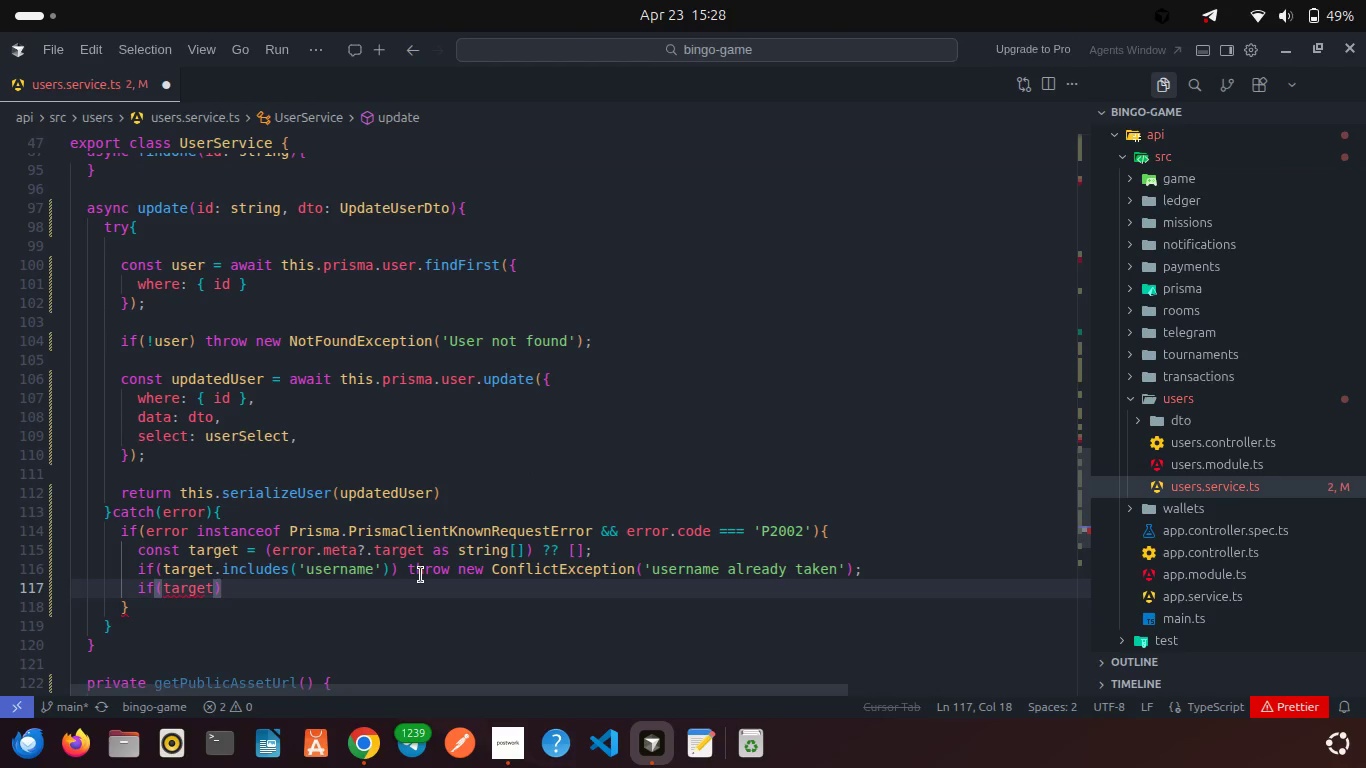 
type(.in)
 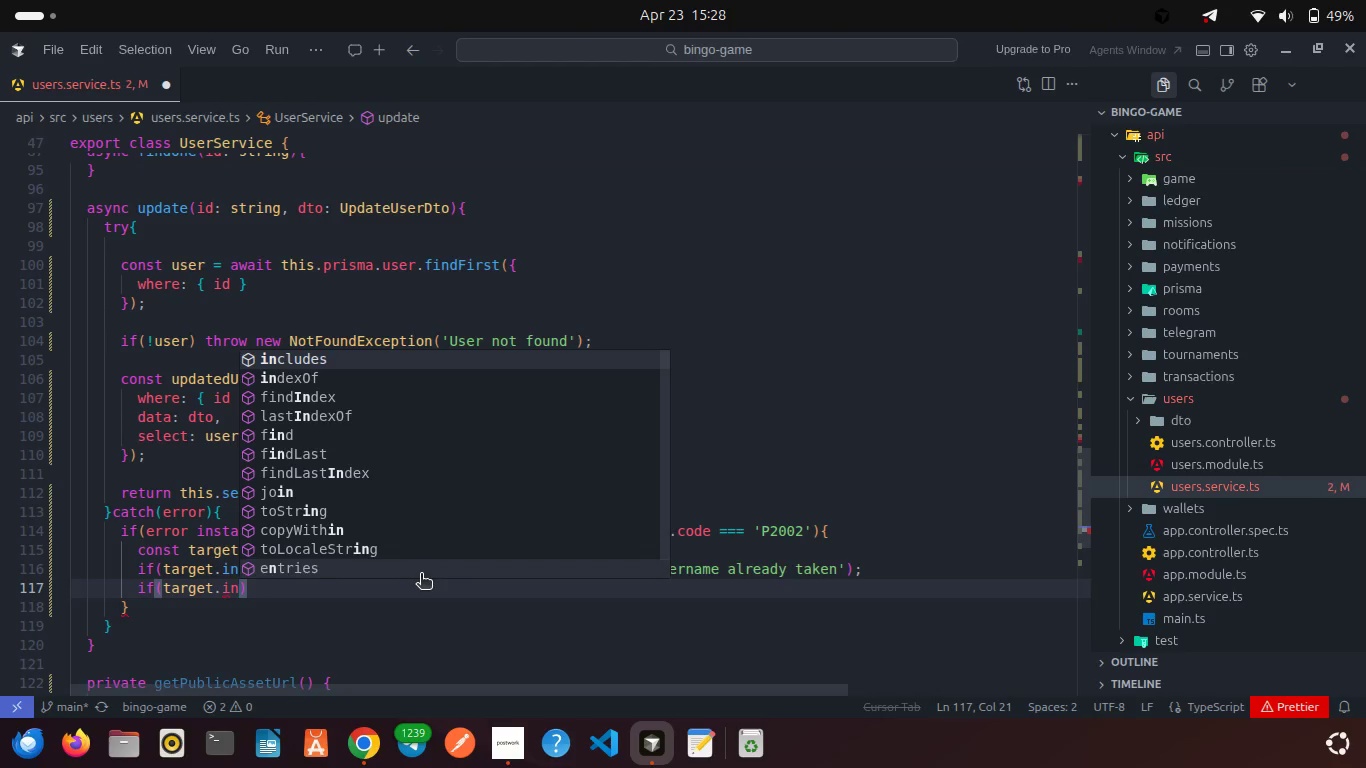 
key(Enter)
 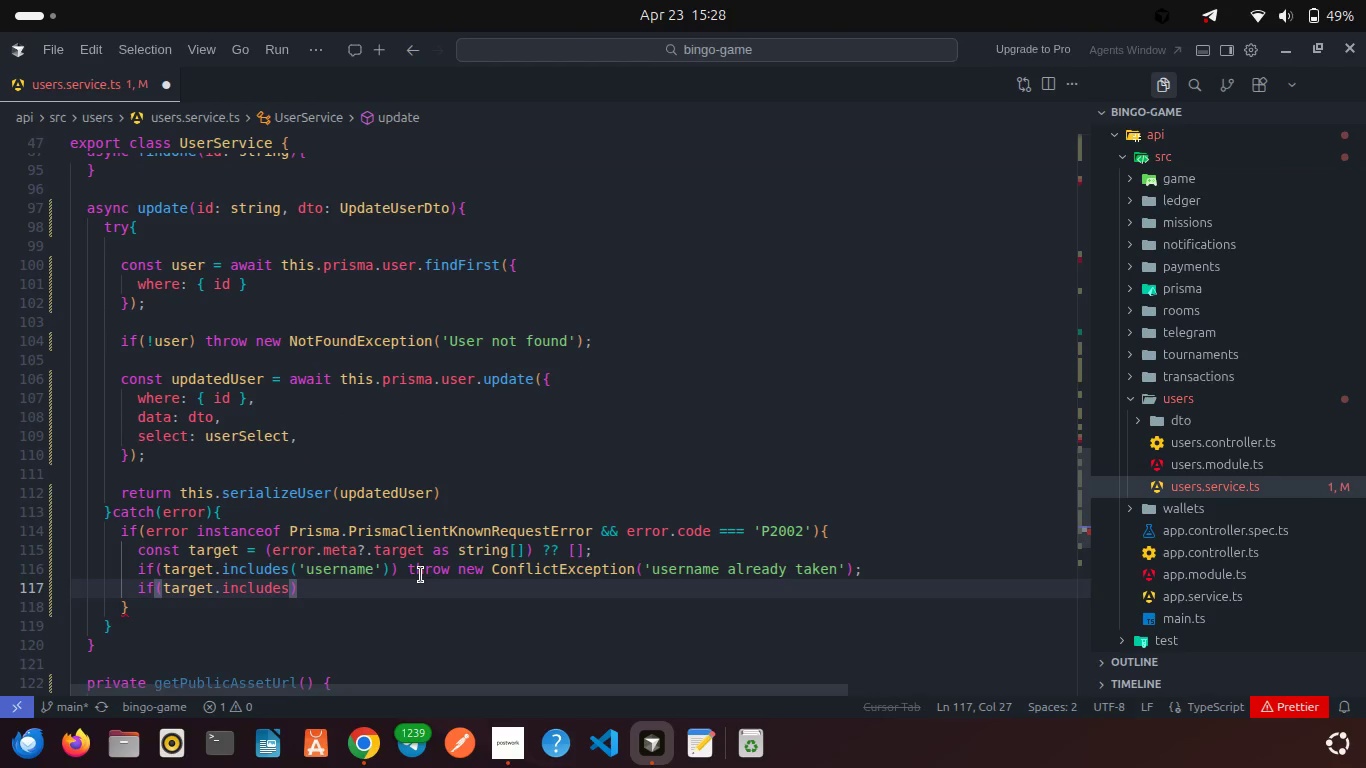 
type(('pho)
key(Backspace)
key(Backspace)
key(Backspace)
type(phone)
 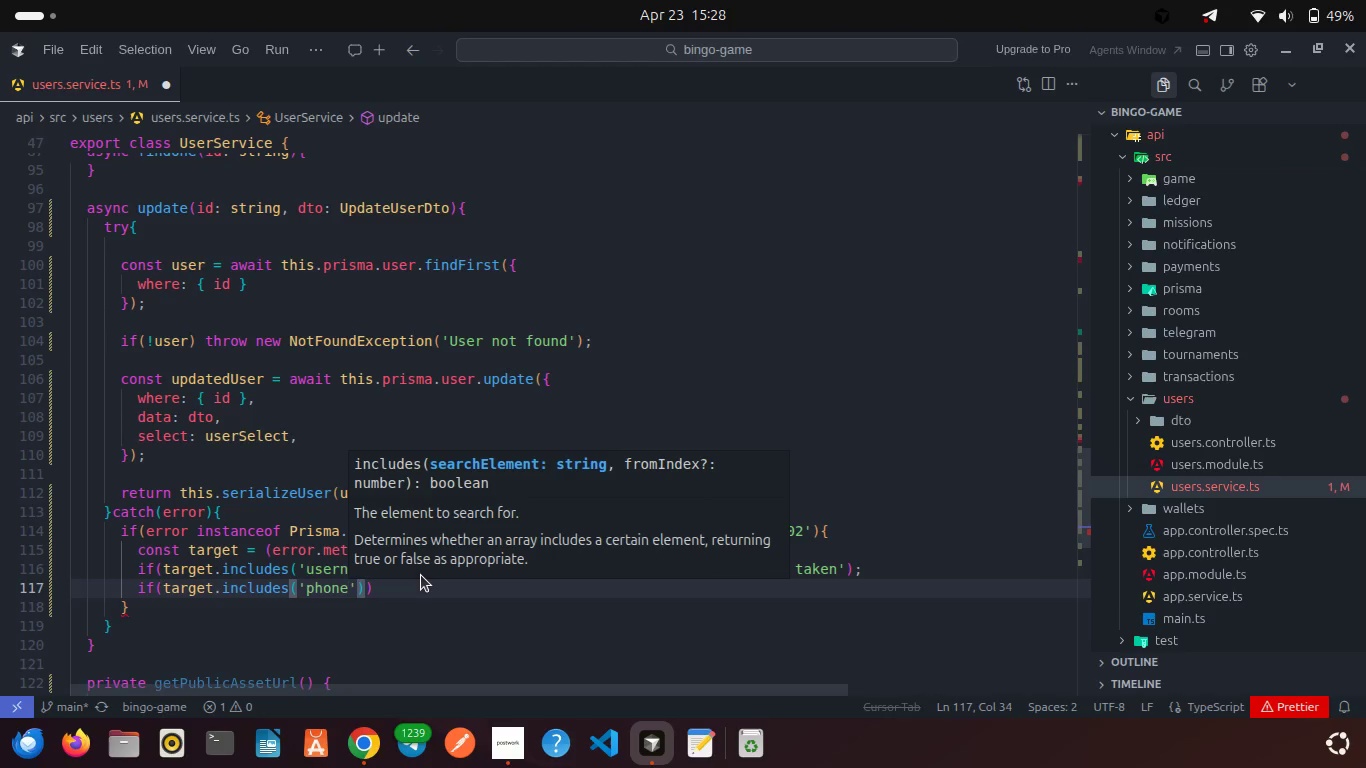 
key(ArrowRight)
 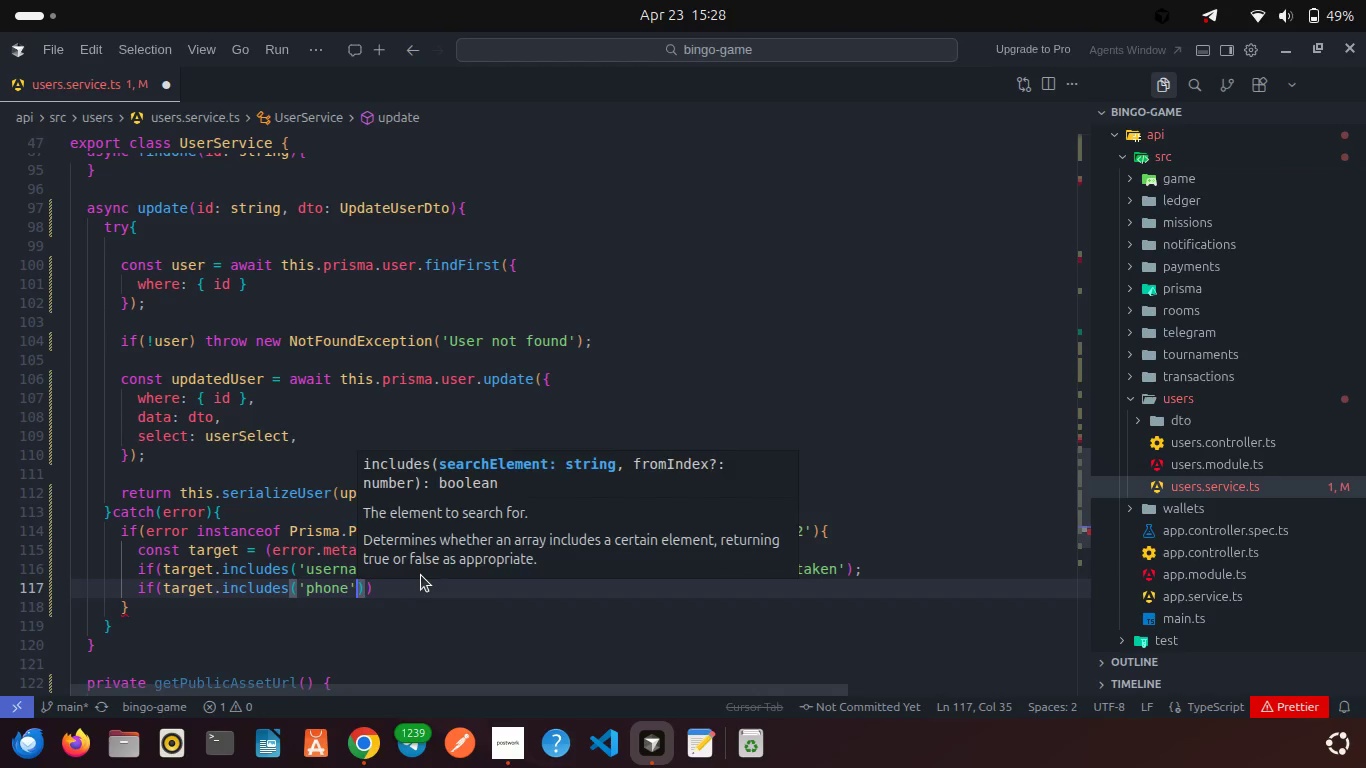 
key(ArrowRight)
 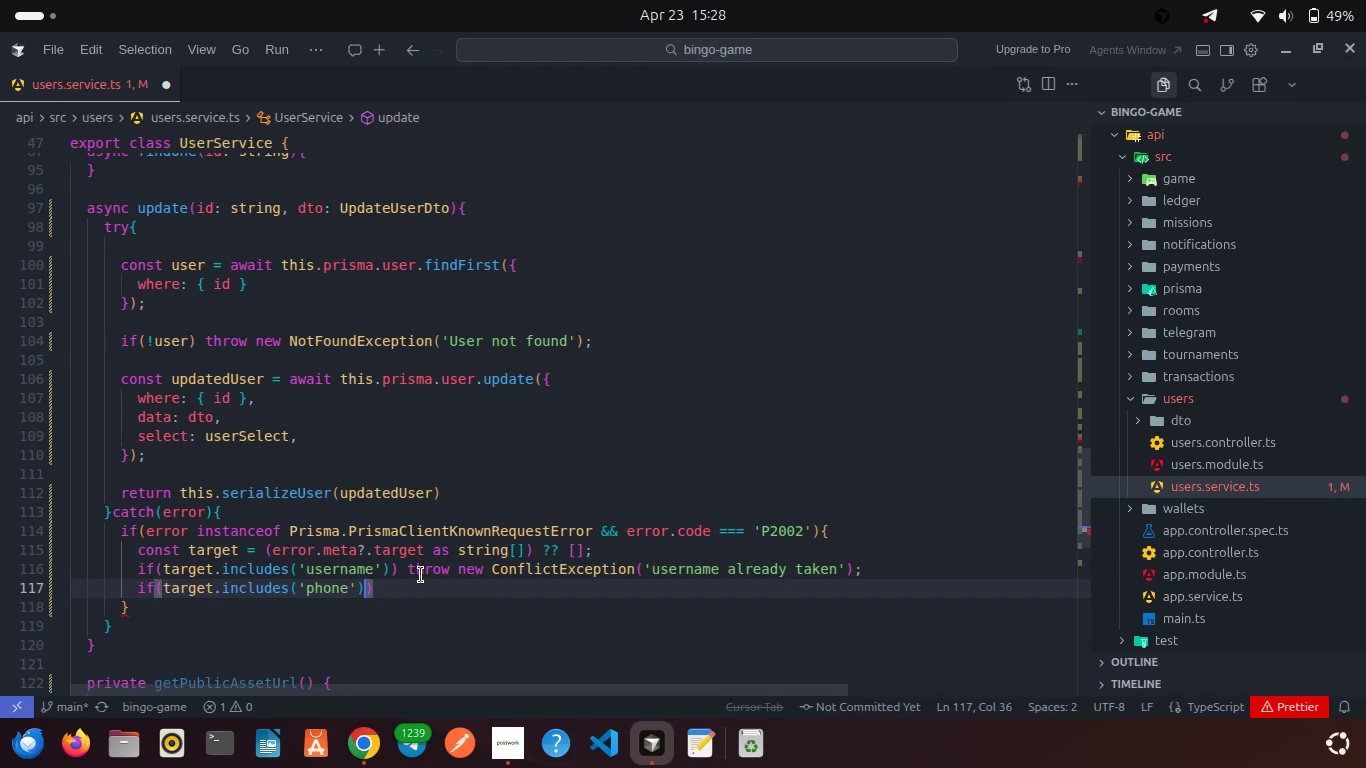 
key(ArrowRight)
 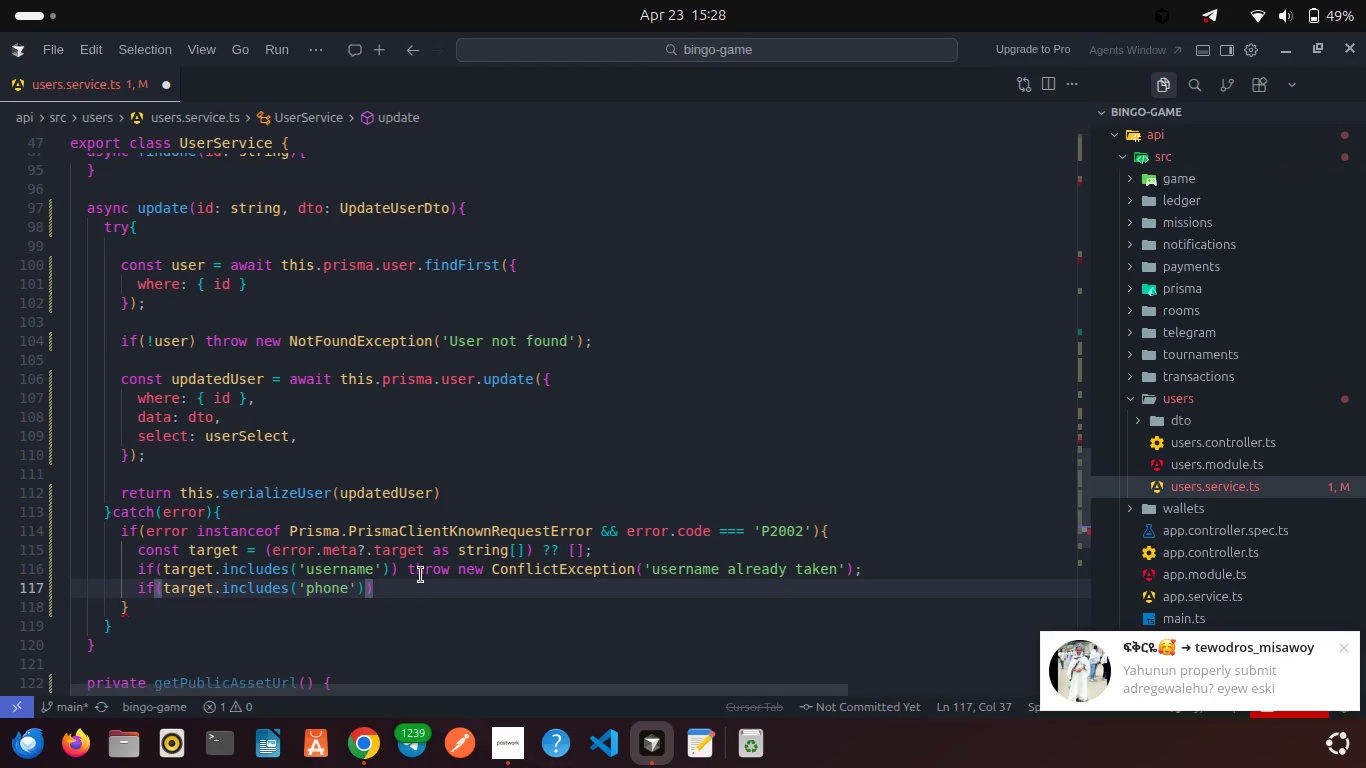 
key(Space)
 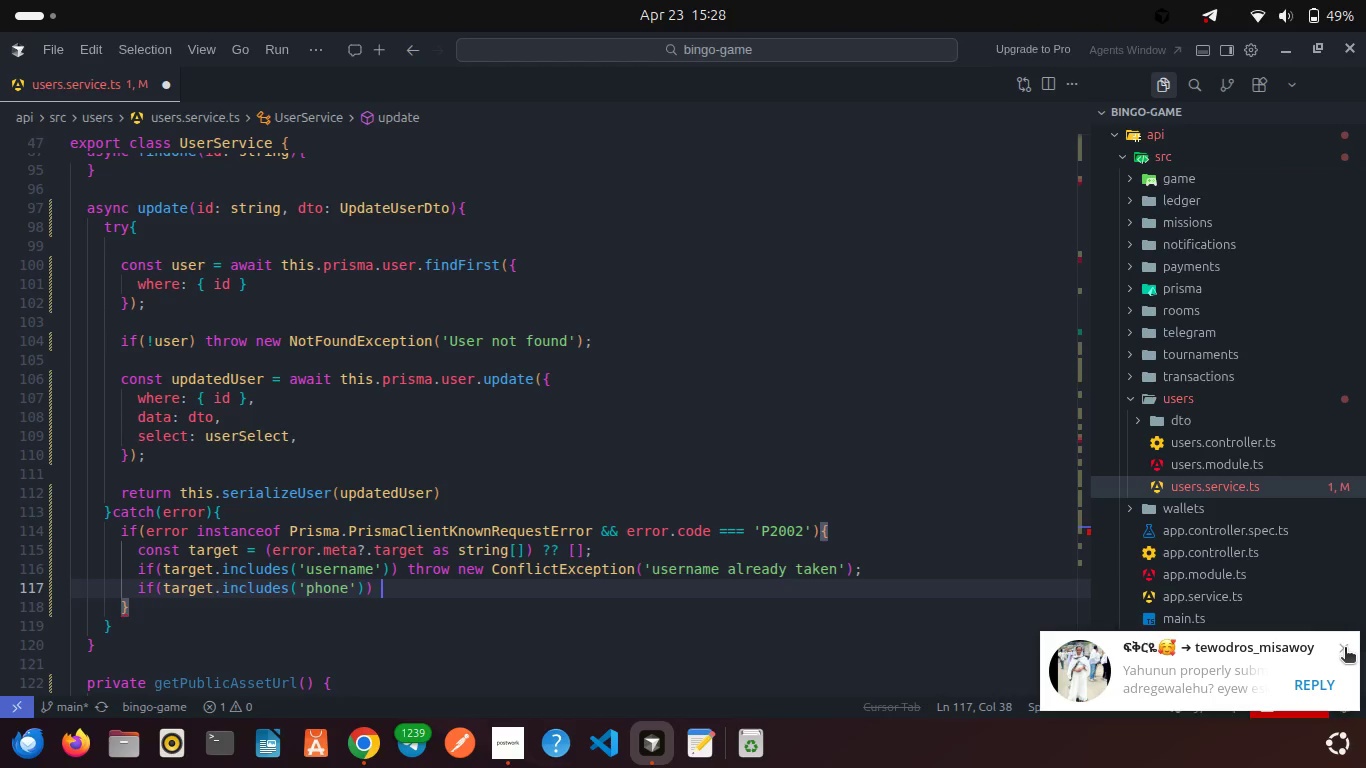 
wait(5.23)
 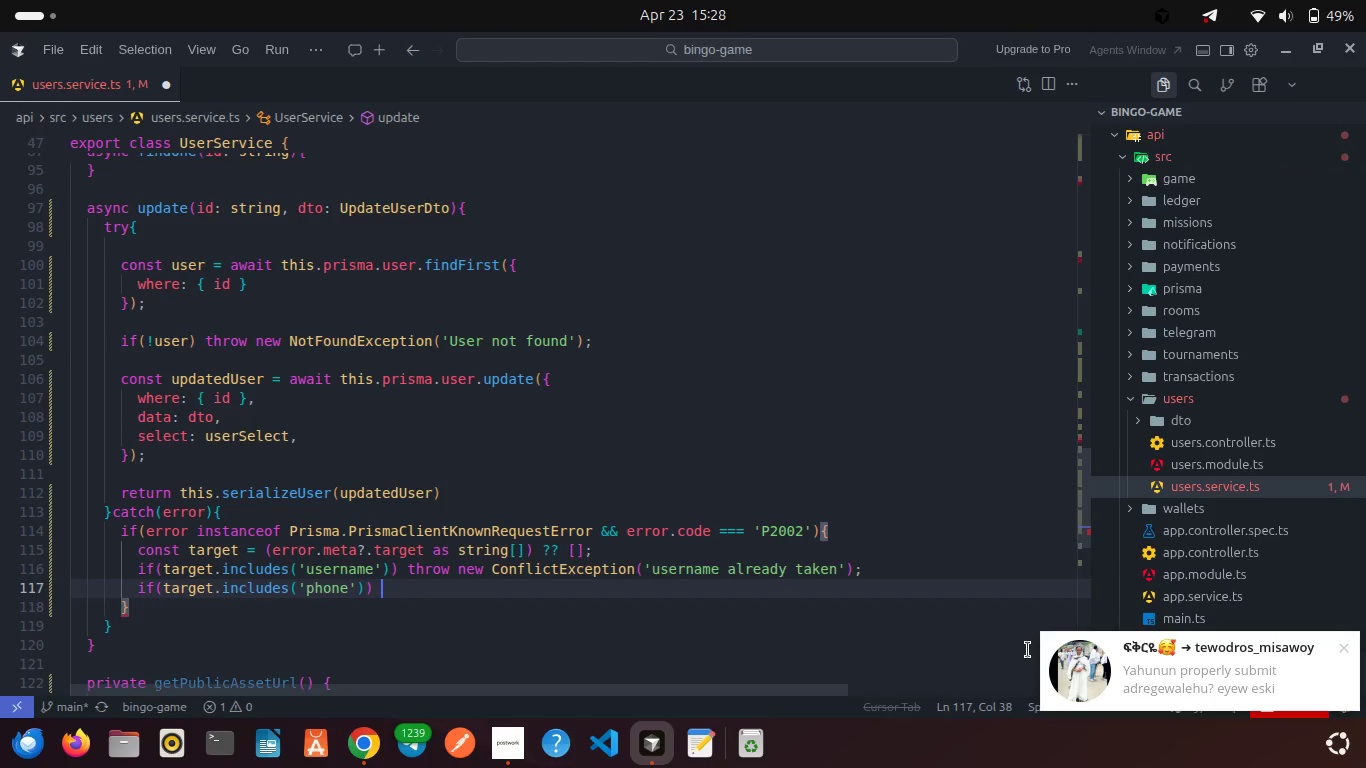 
left_click([1343, 647])
 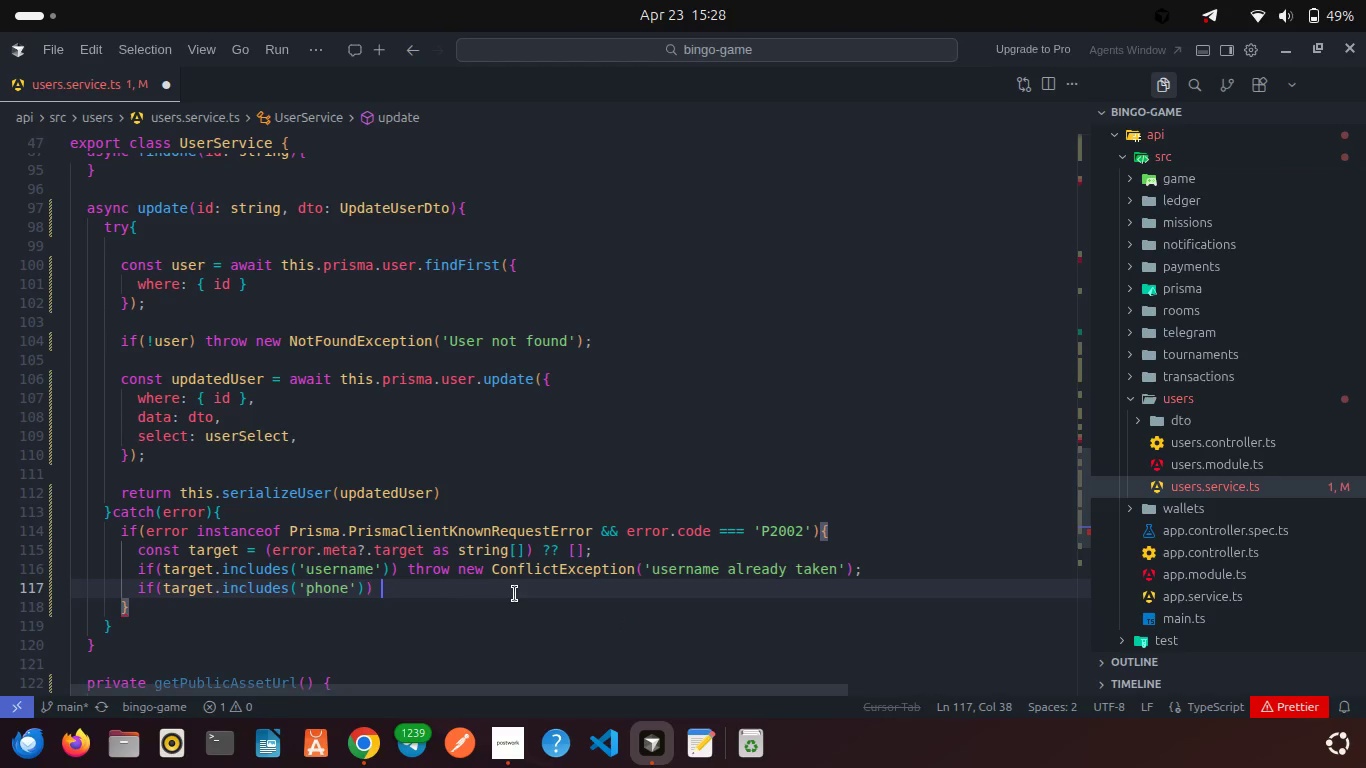 
wait(5.55)
 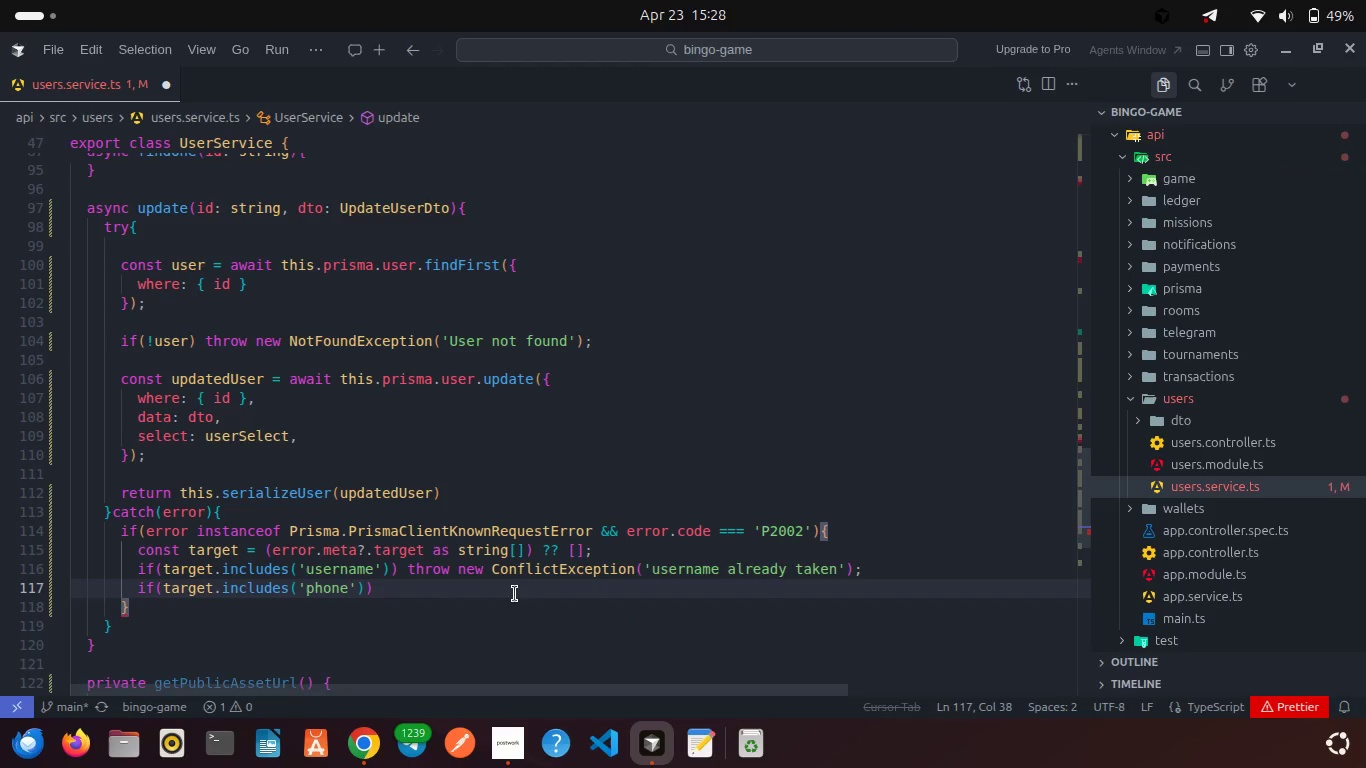 
type(thr)
 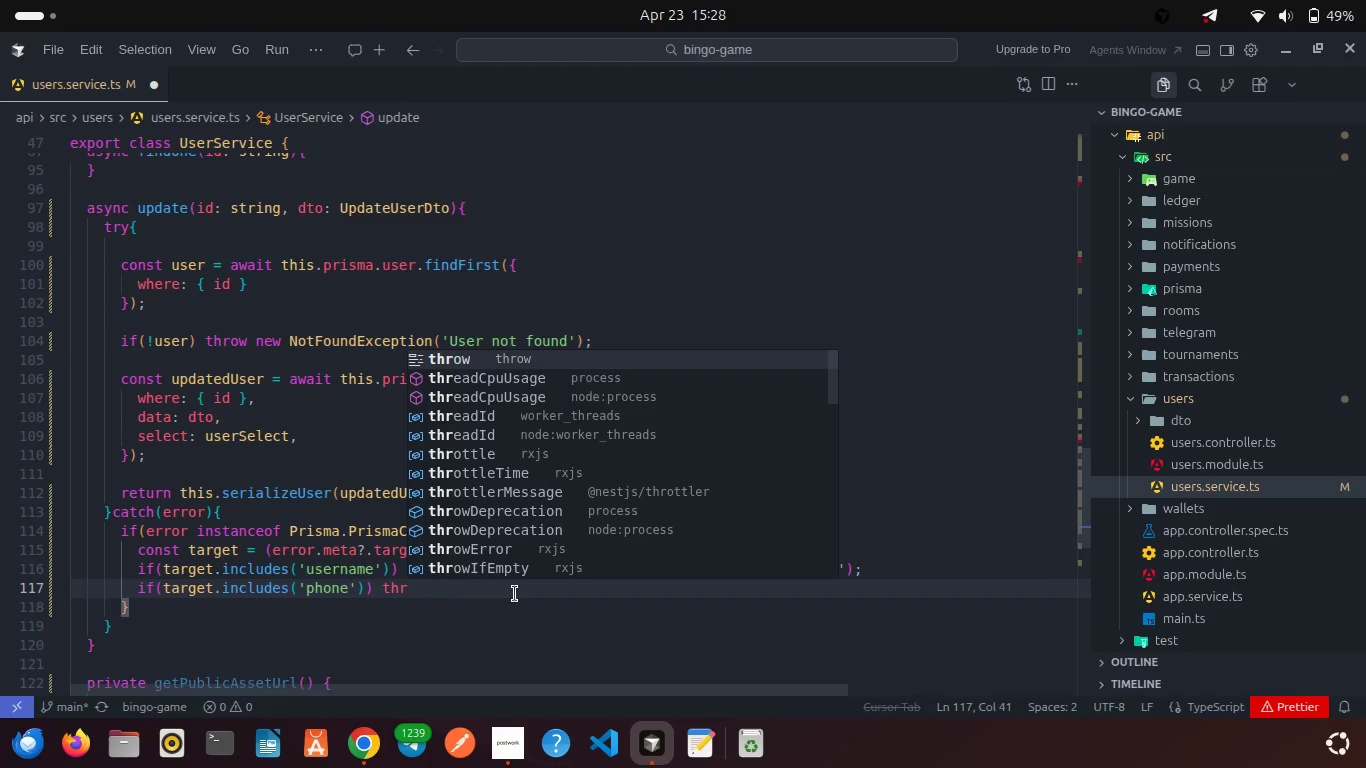 
key(Enter)
 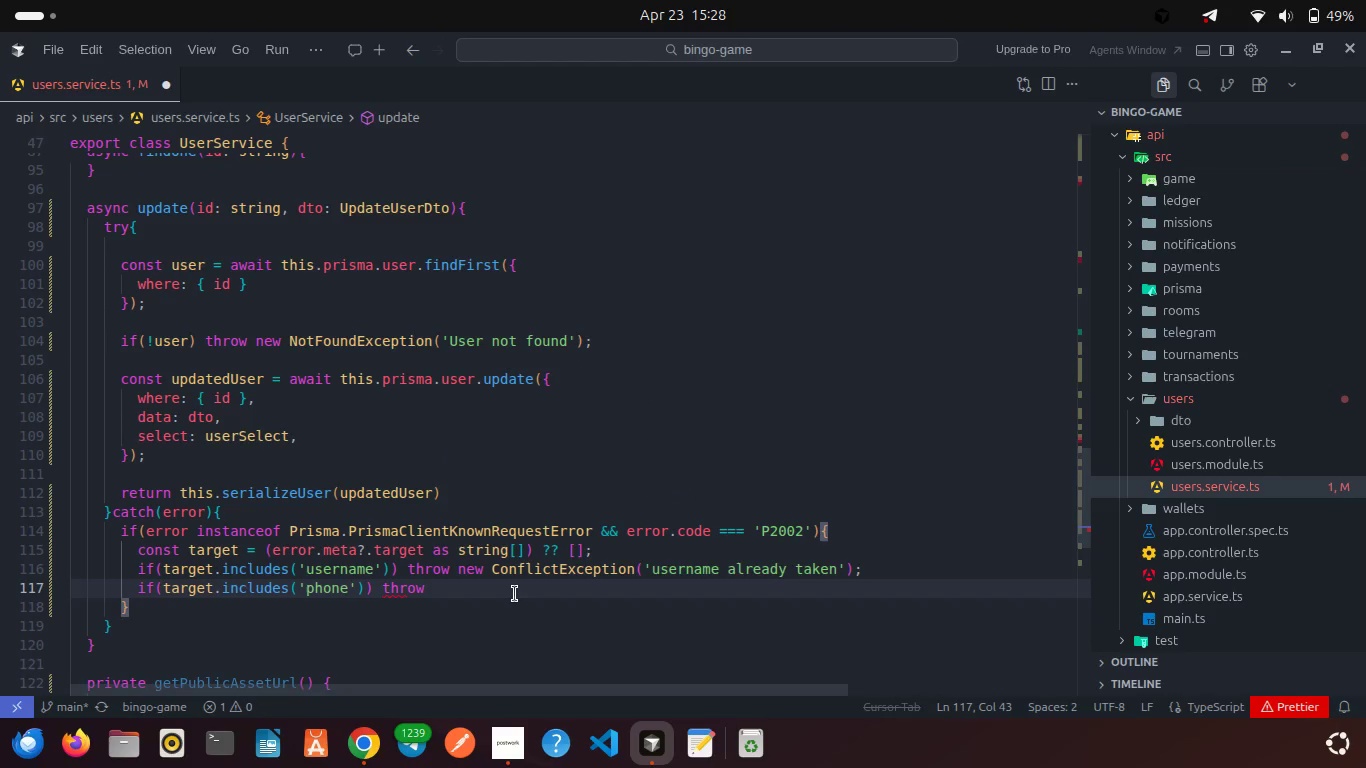 
type( new Conf)
 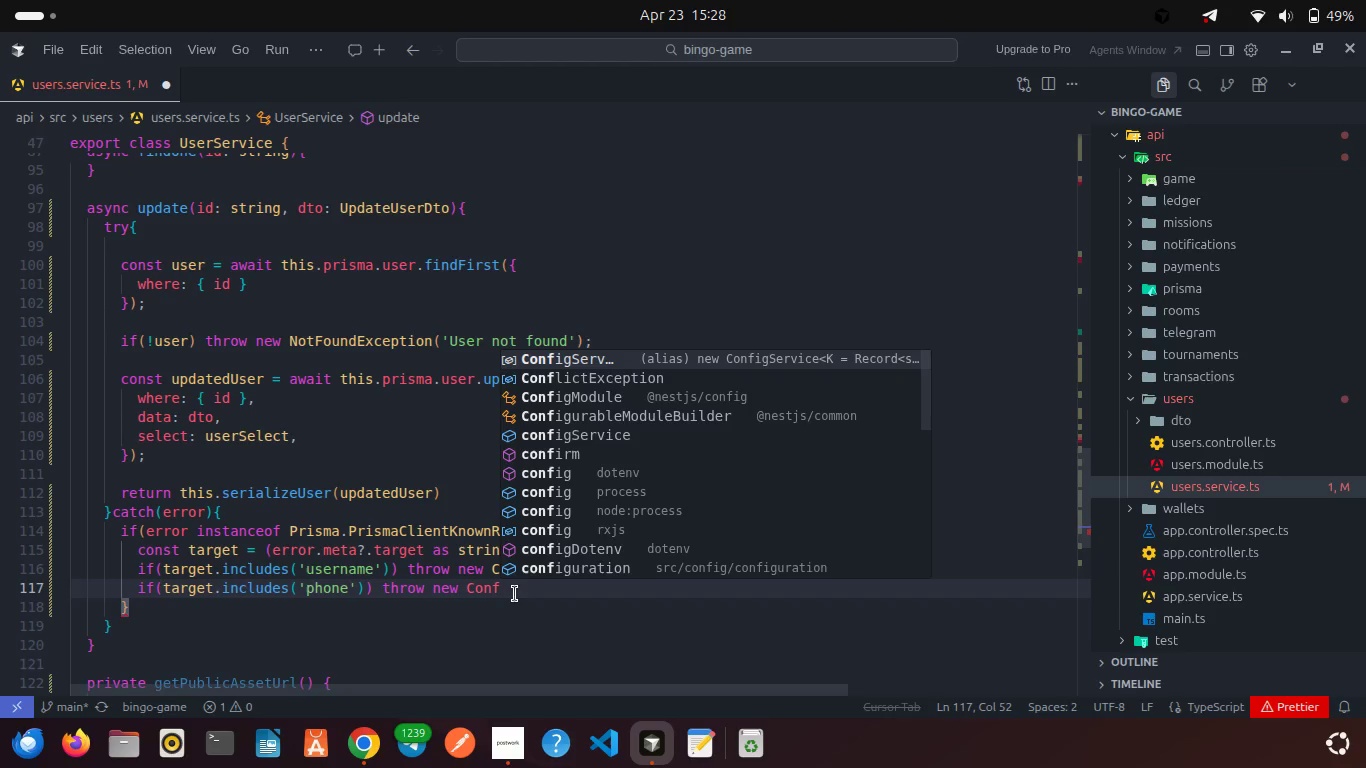 
key(ArrowDown)
 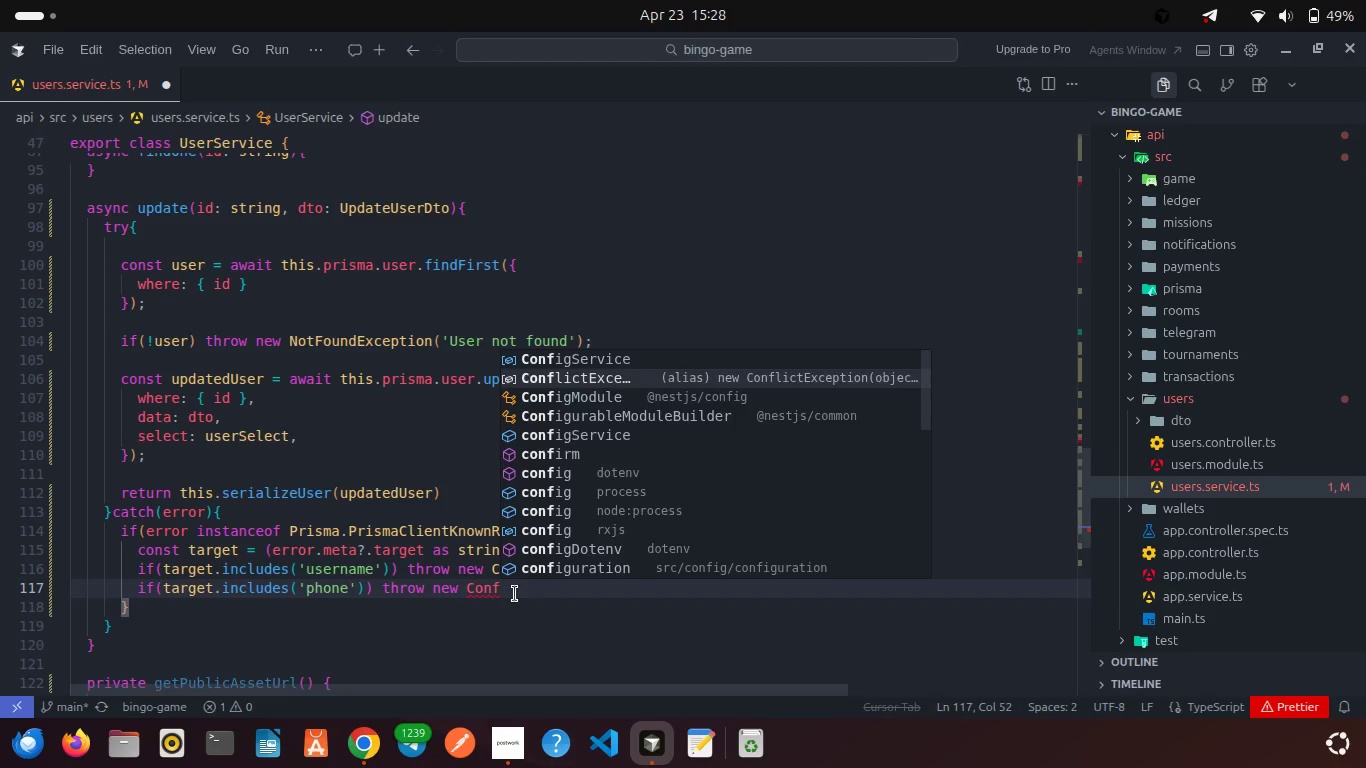 
key(Enter)
 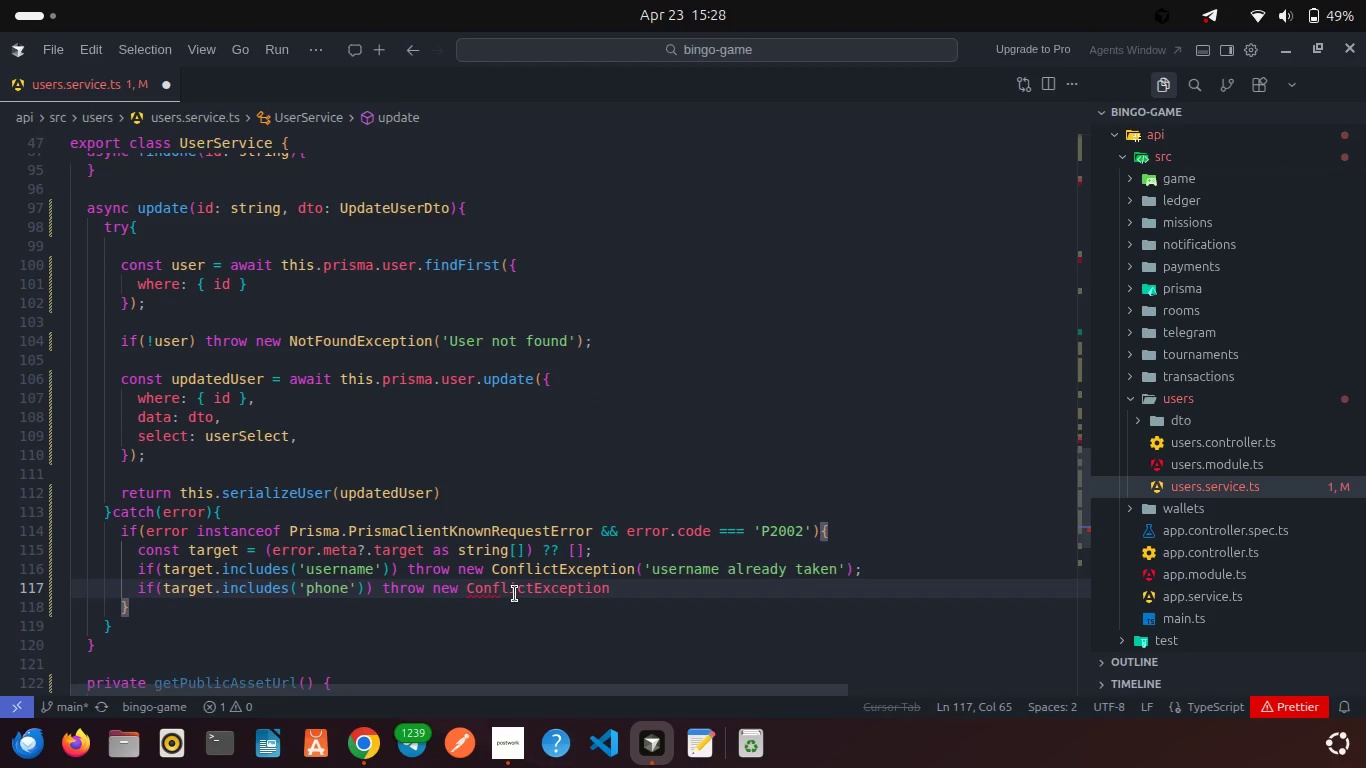 
key(Shift+9)
 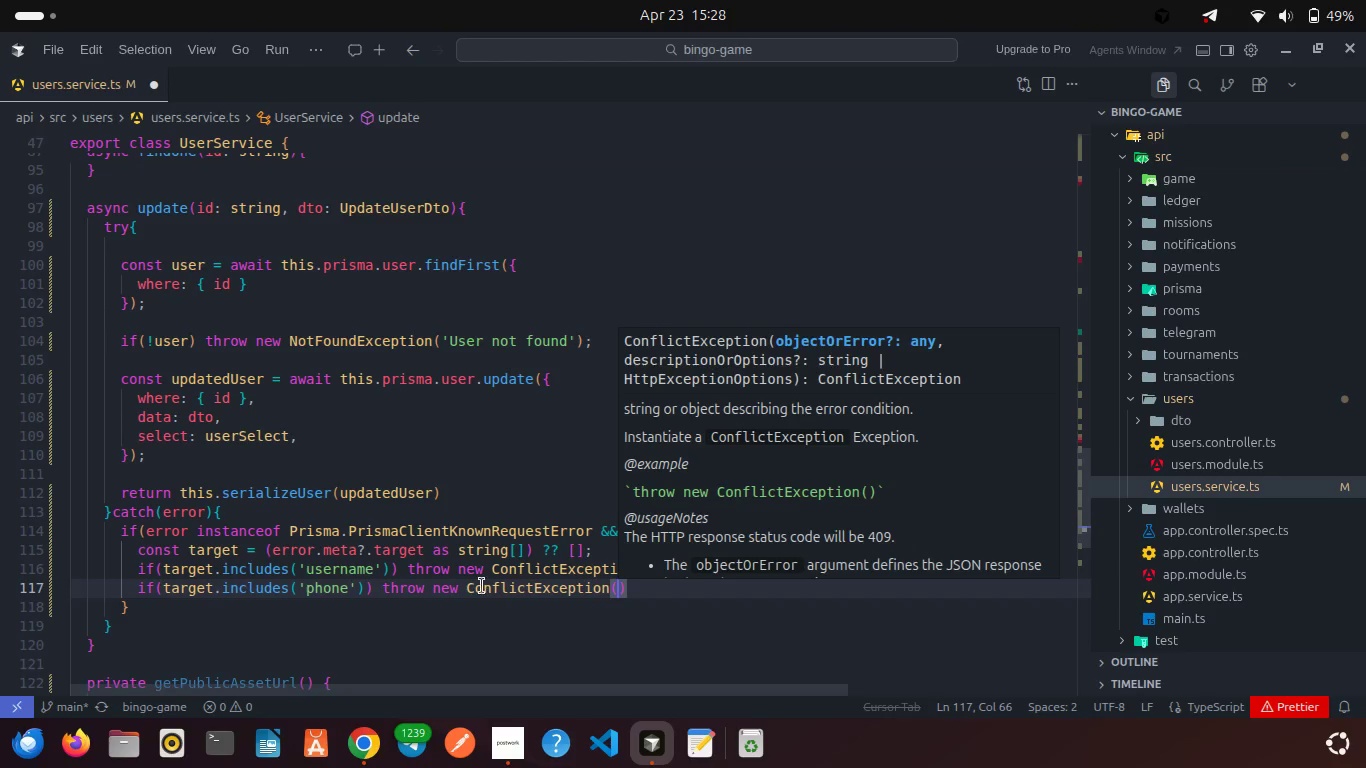 
left_click([497, 575])
 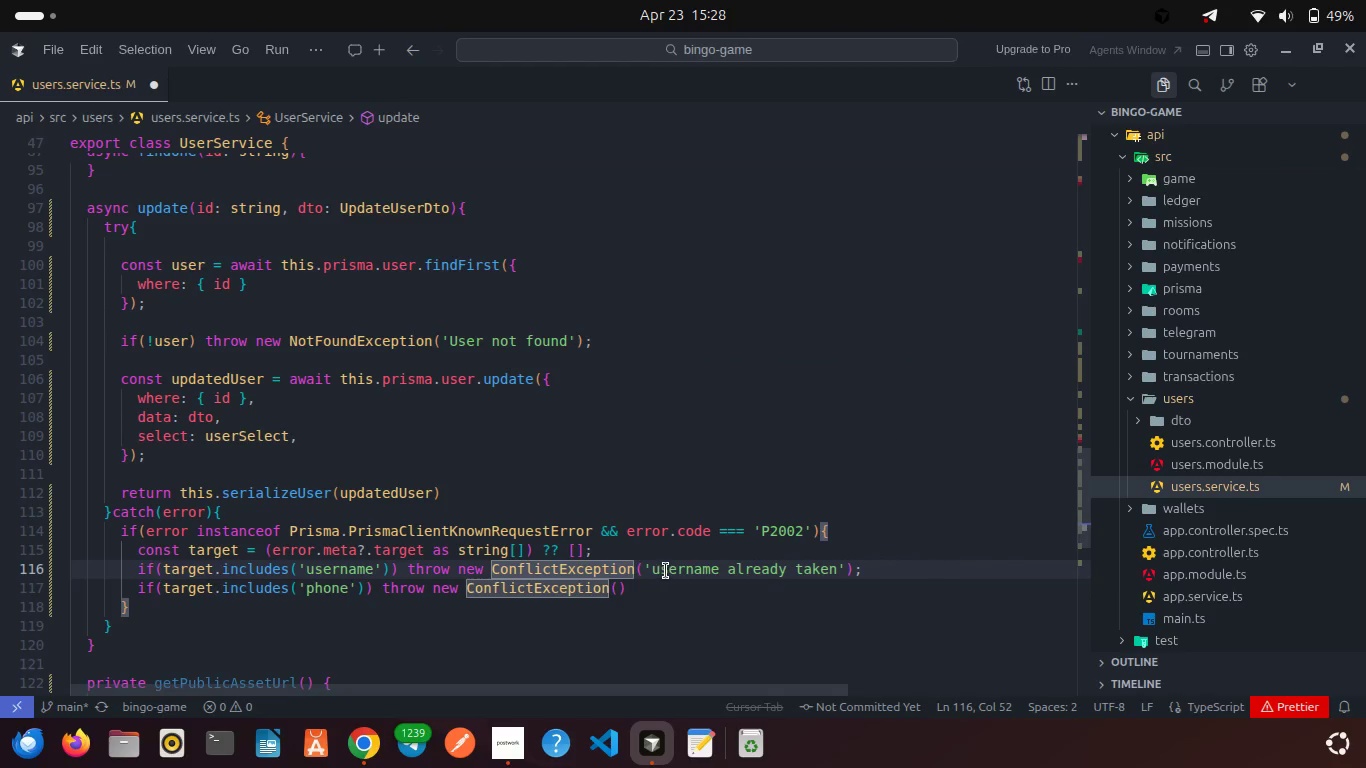 
left_click([666, 571])
 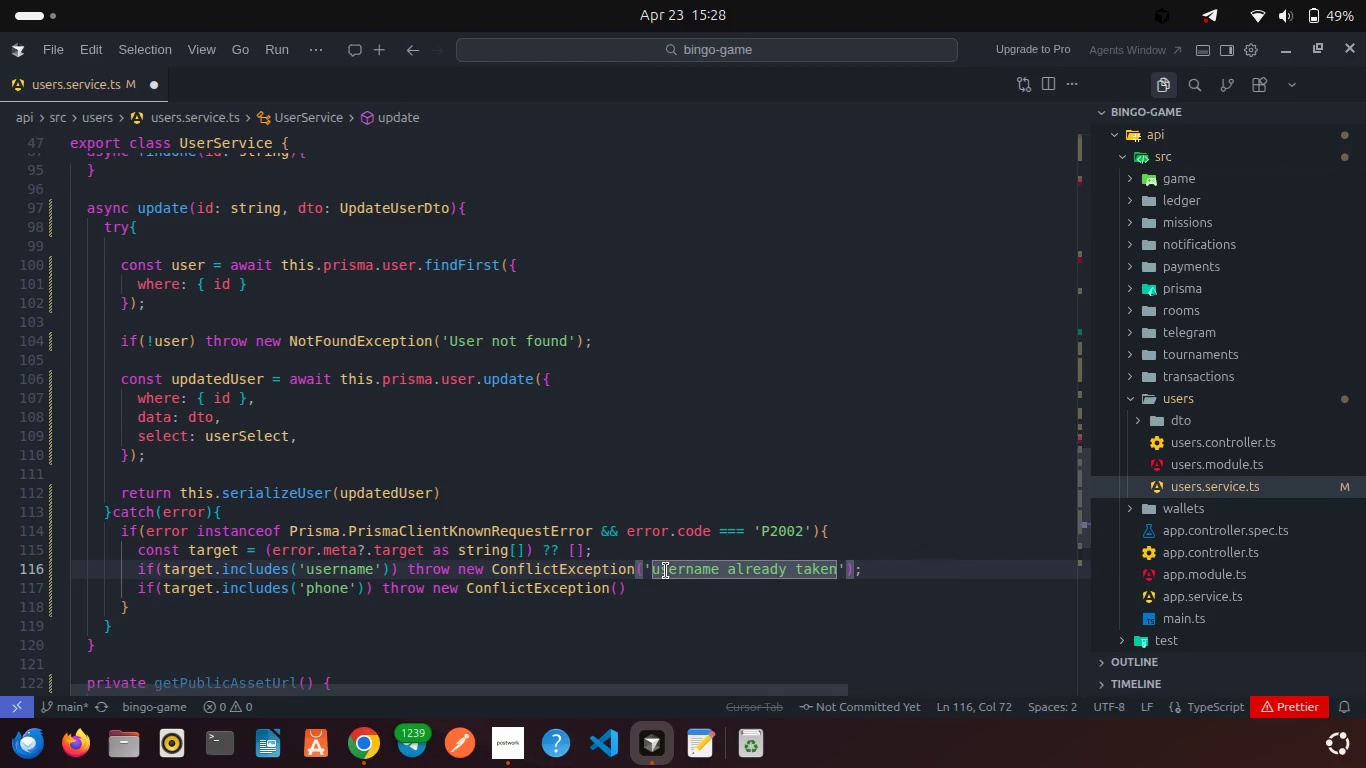 
key(ArrowLeft)
 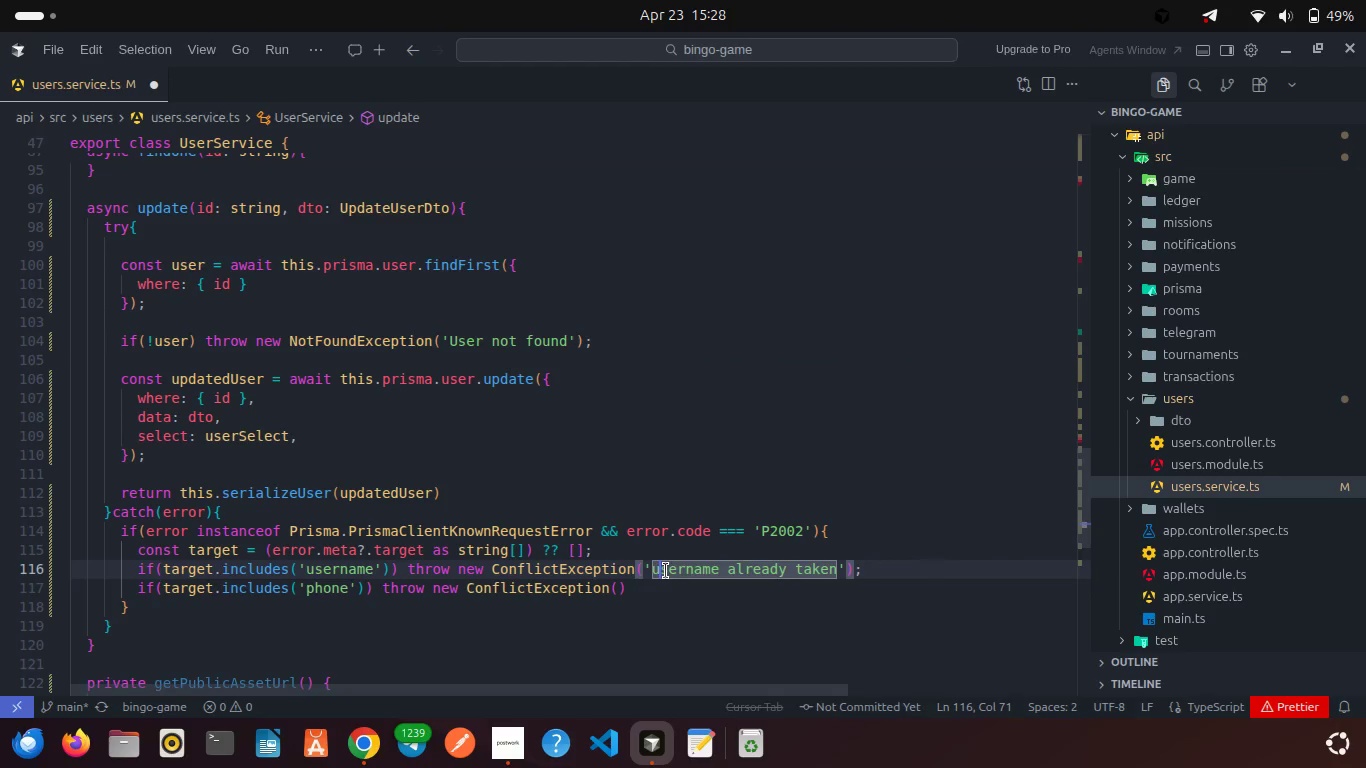 
key(Backspace)
 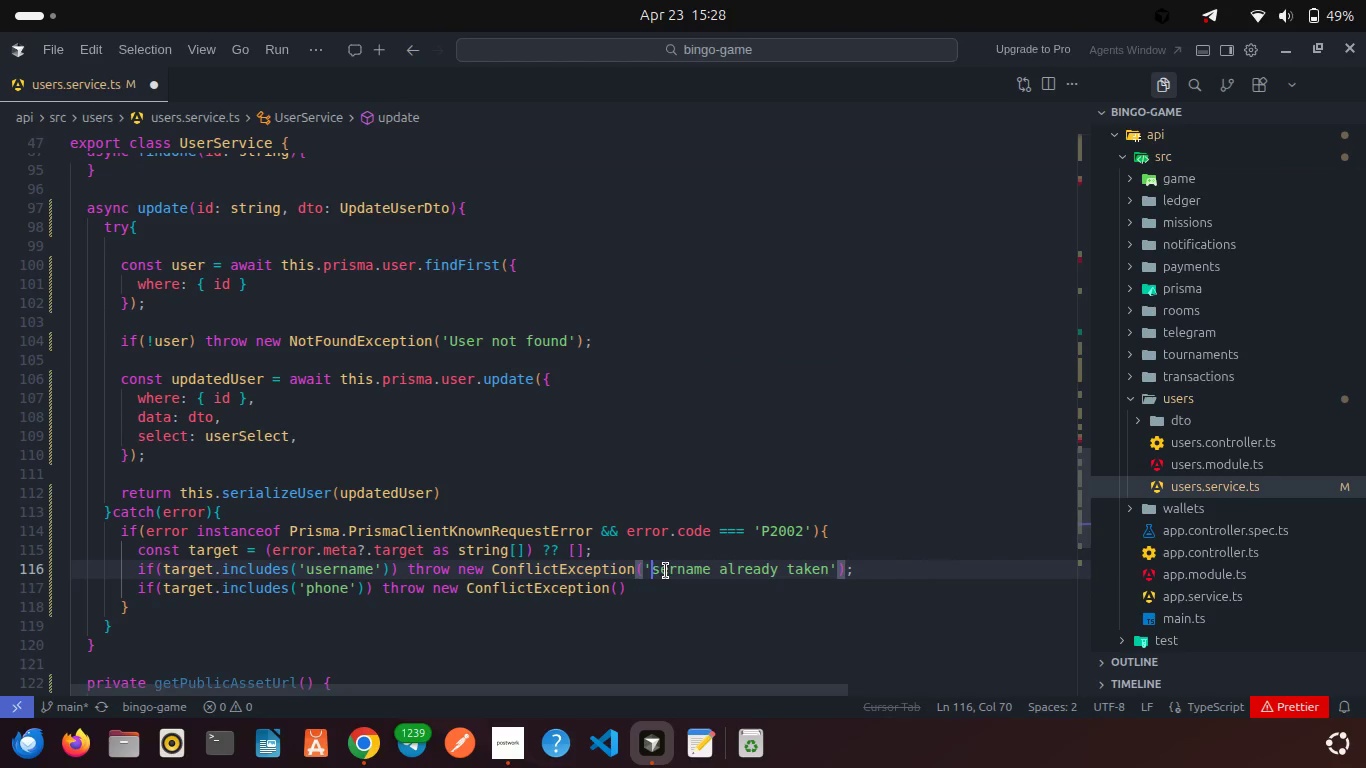 
key(Shift+ShiftLeft)
 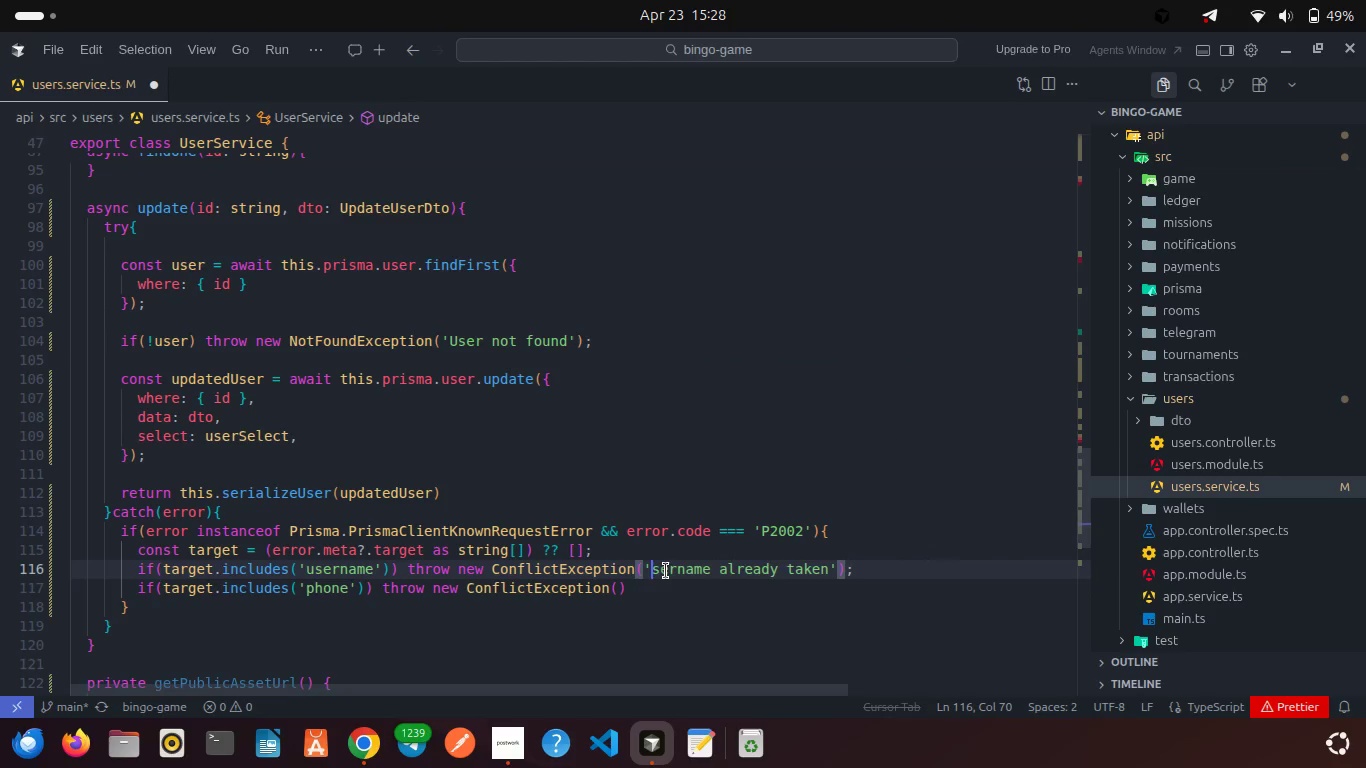 
key(Shift+U)
 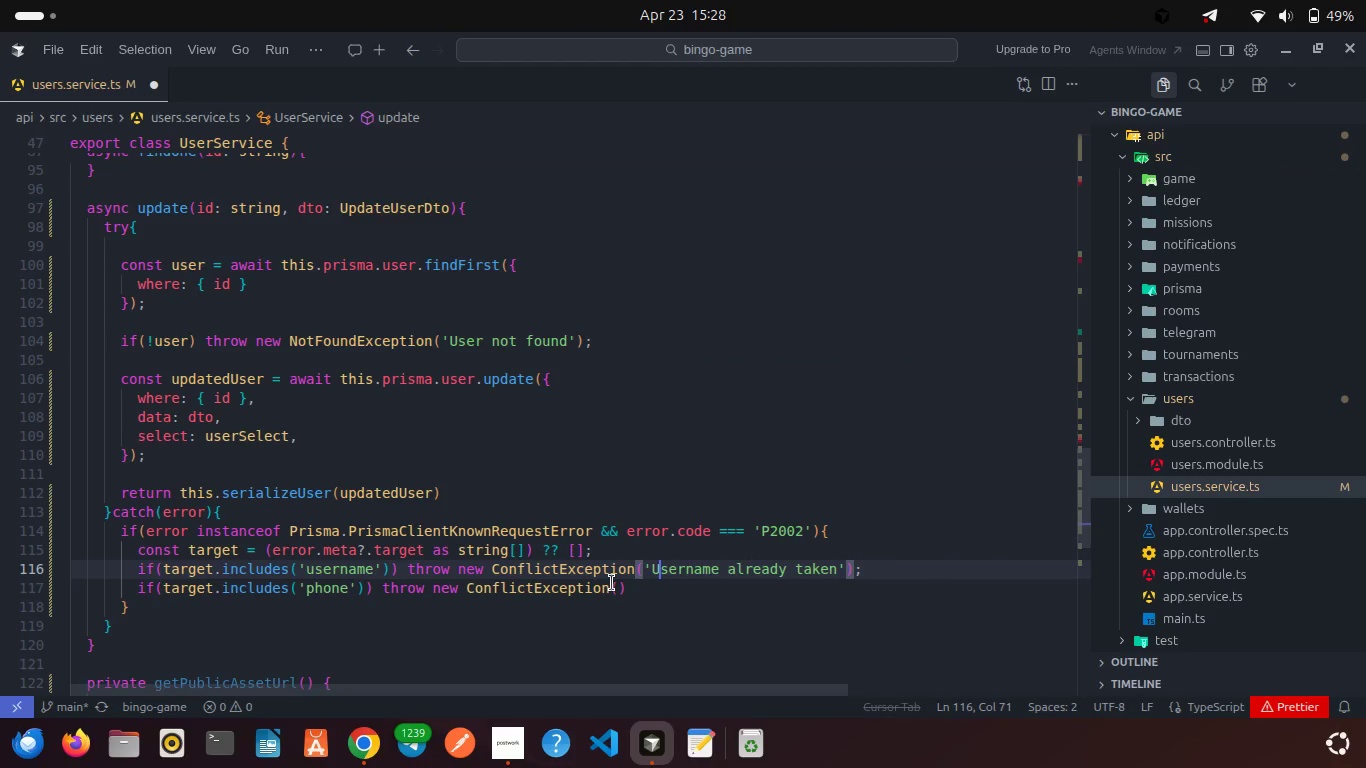 
left_click([615, 585])
 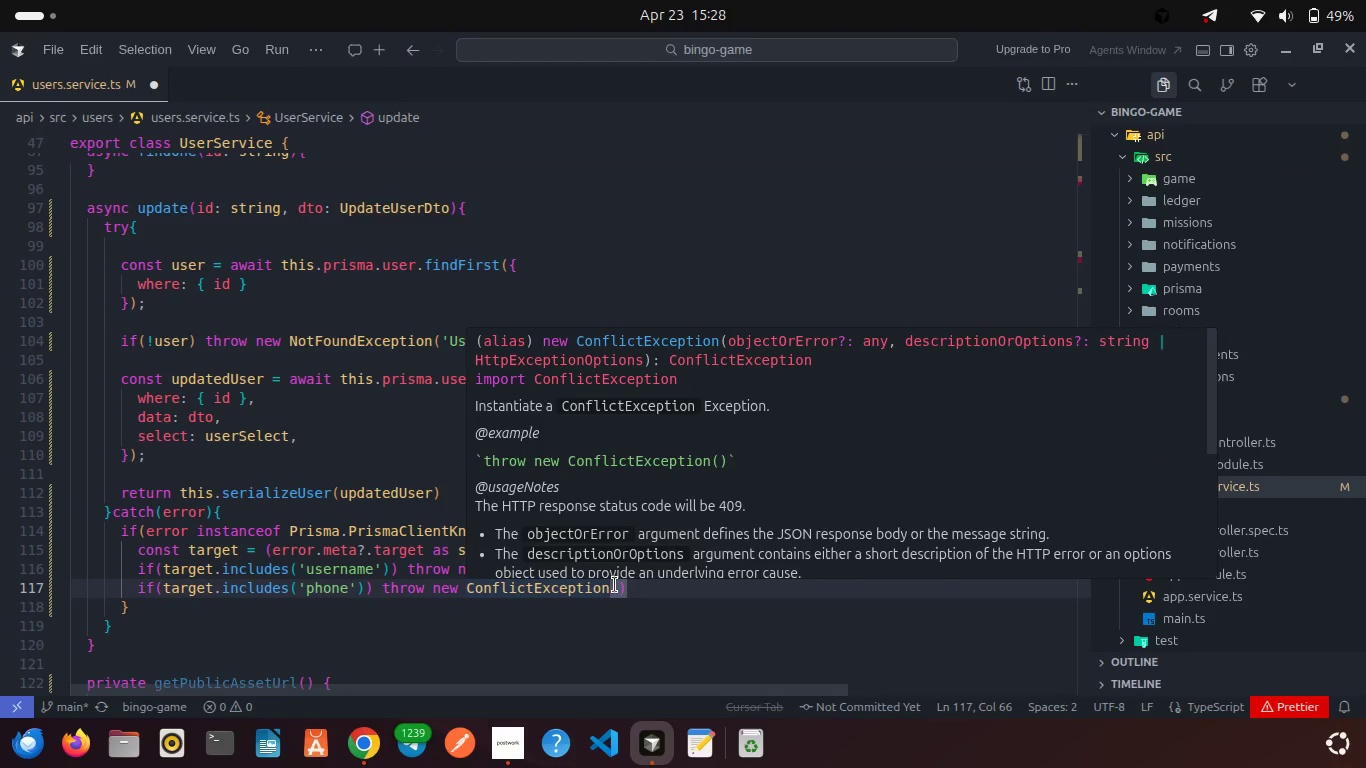 
type('Phone already in use)
 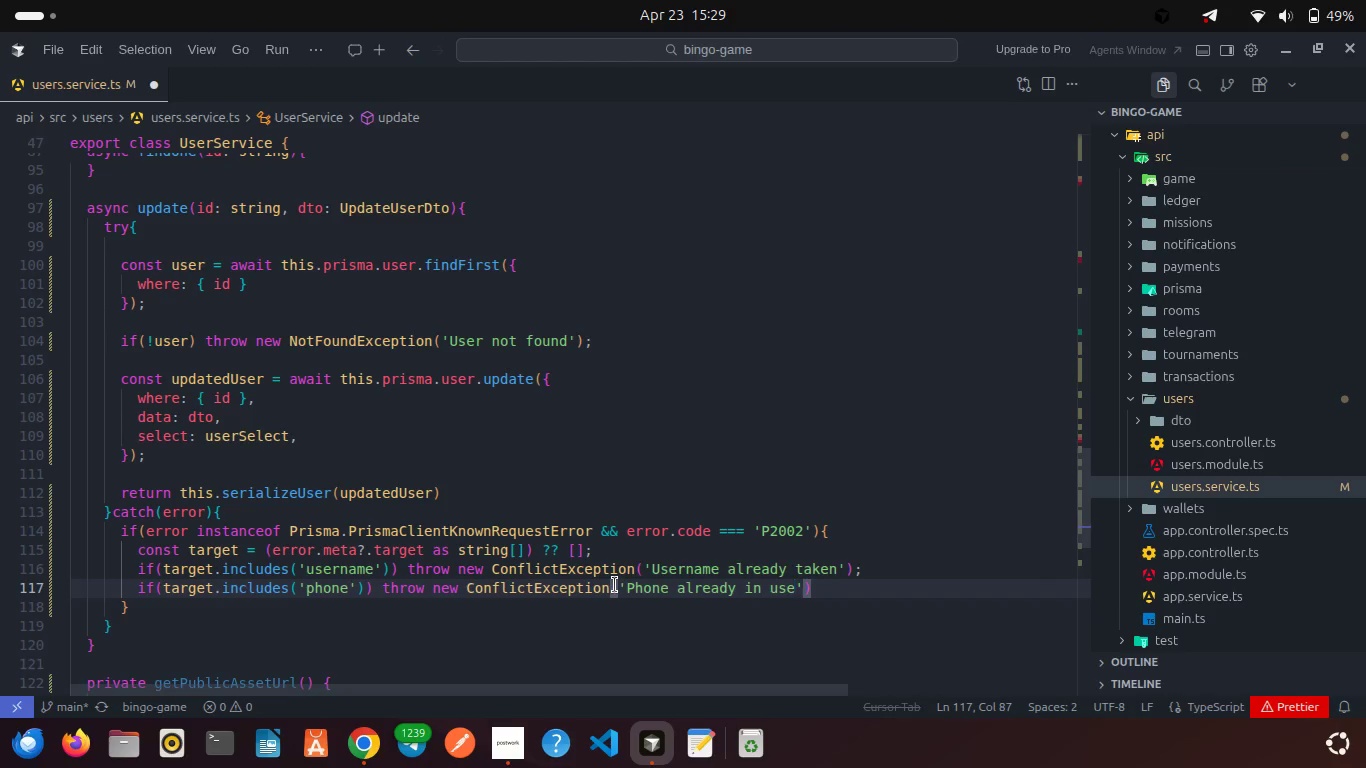 
key(ArrowRight)
 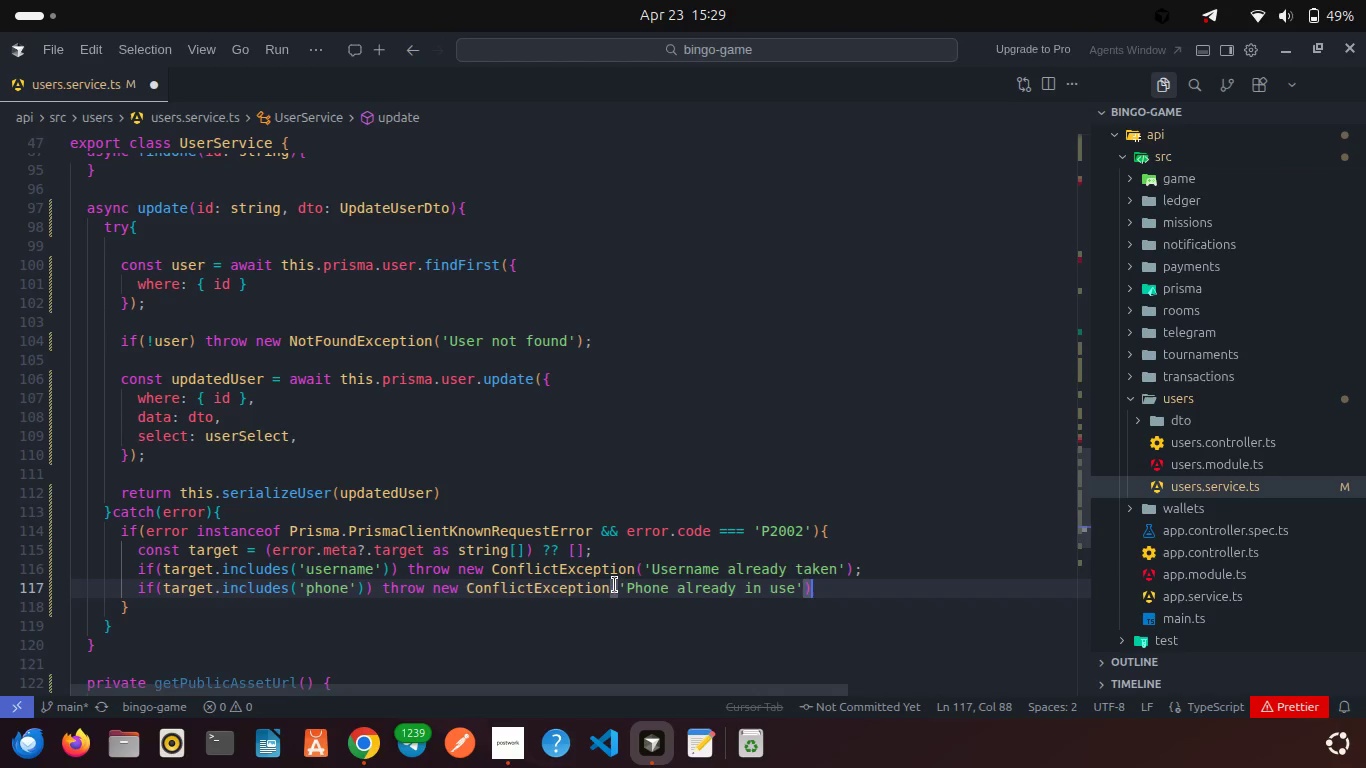 
key(ArrowRight)
 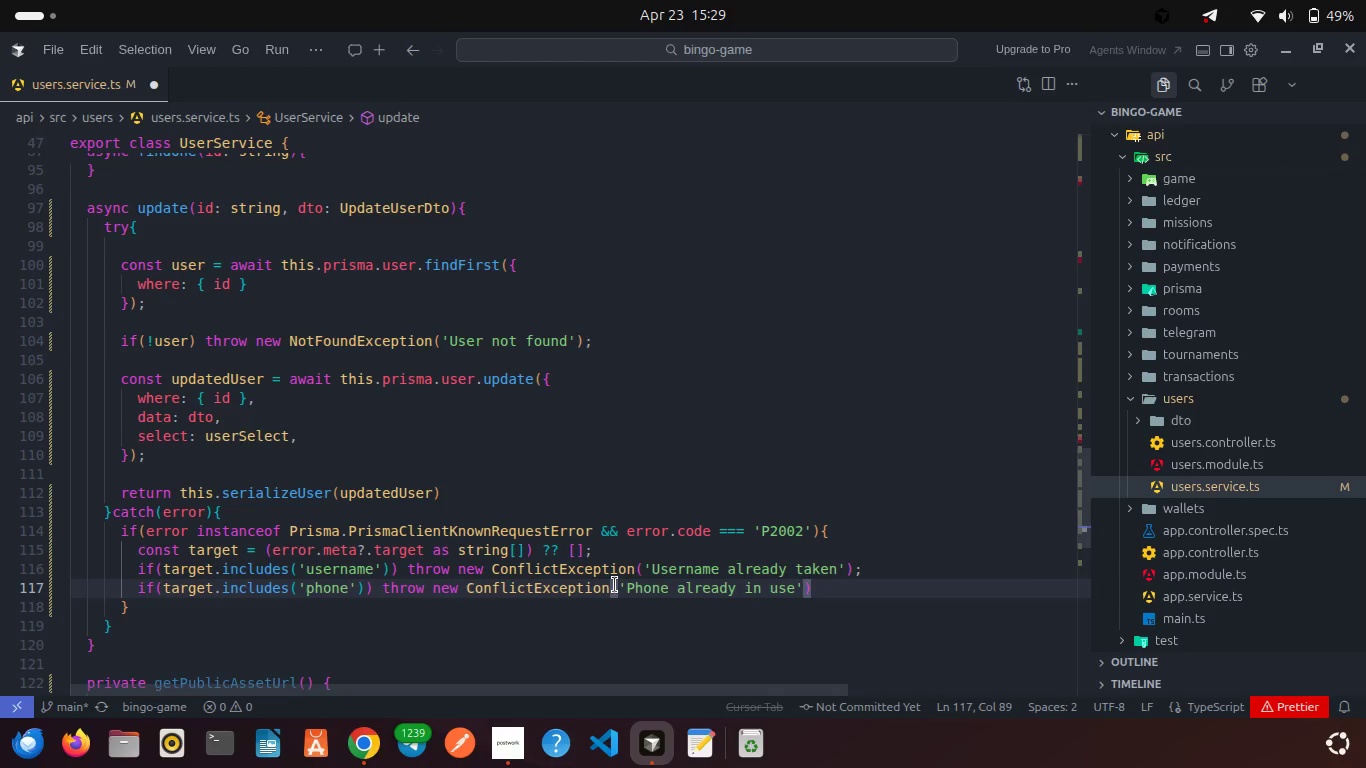 
key(Semicolon)
 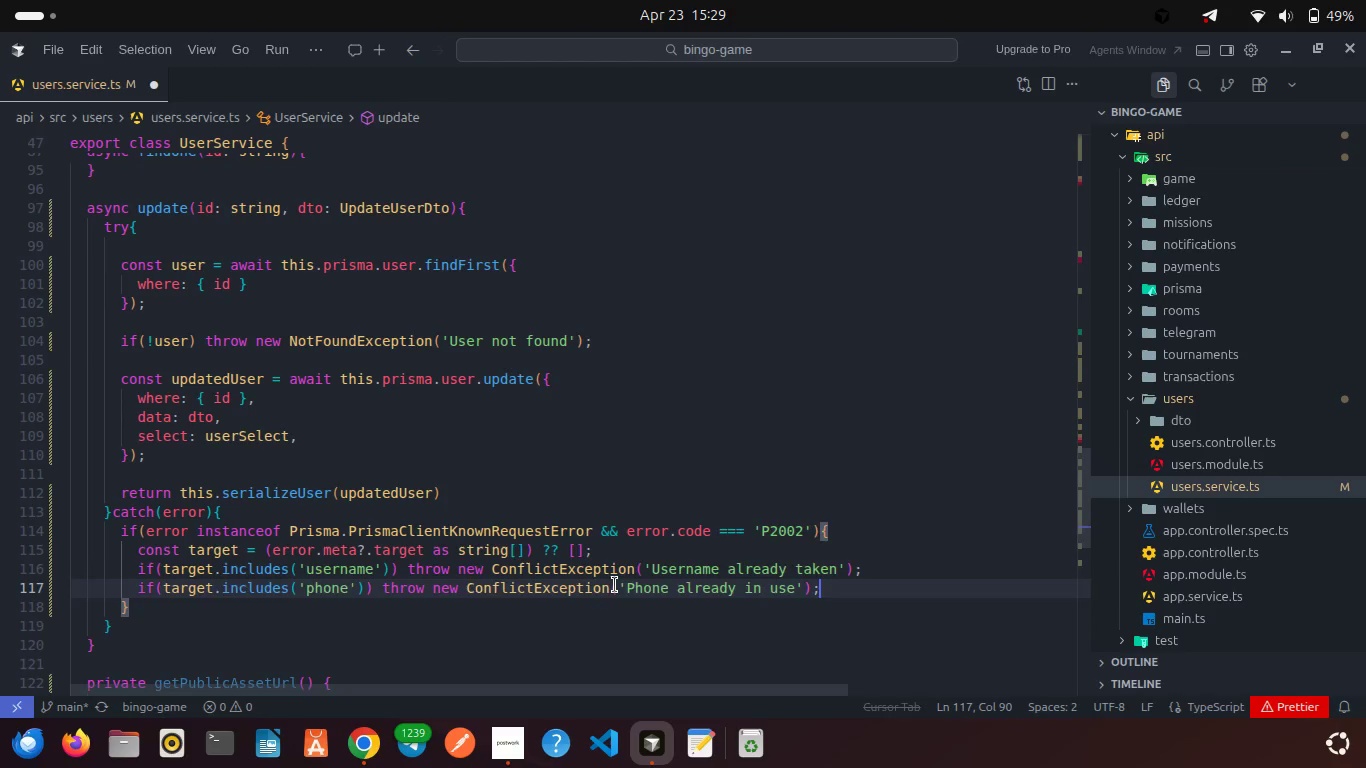 
key(Enter)
 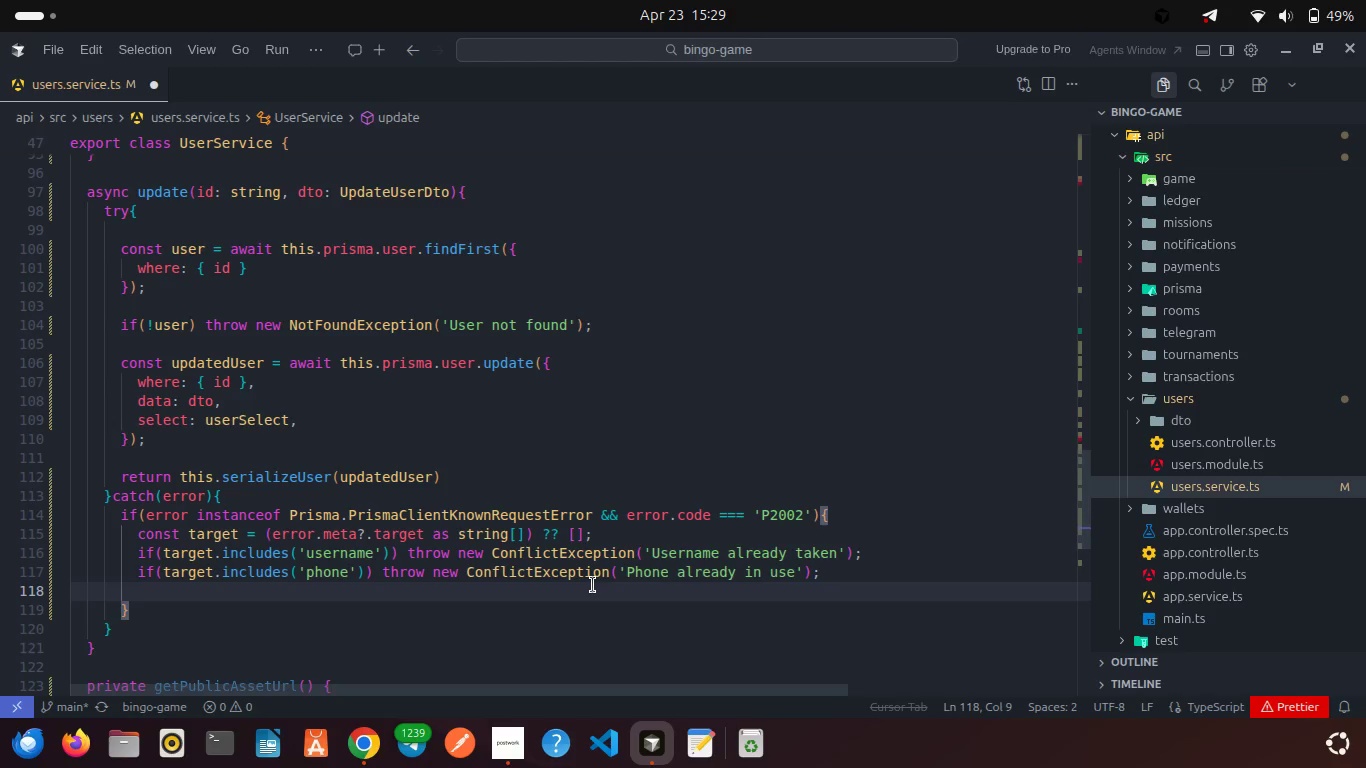 
wait(8.02)
 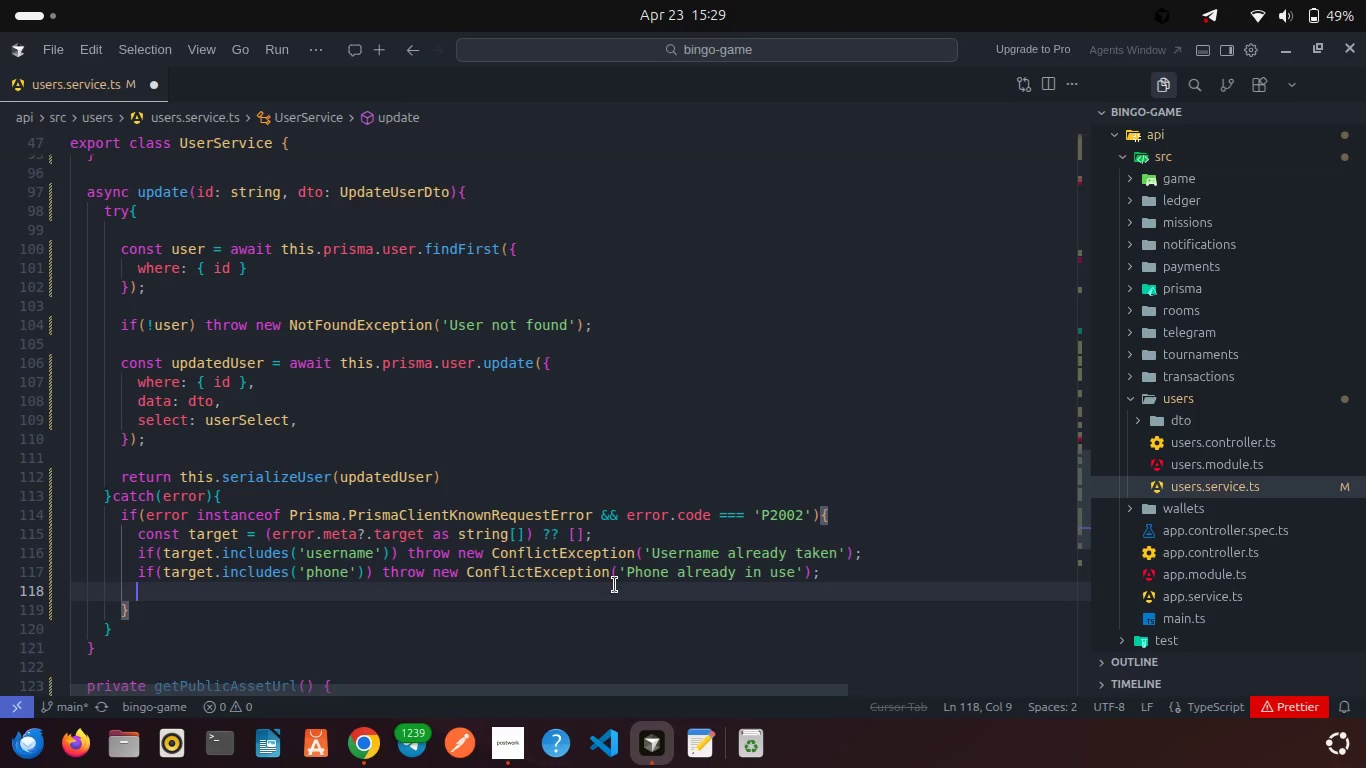 
key(Control+Z)
 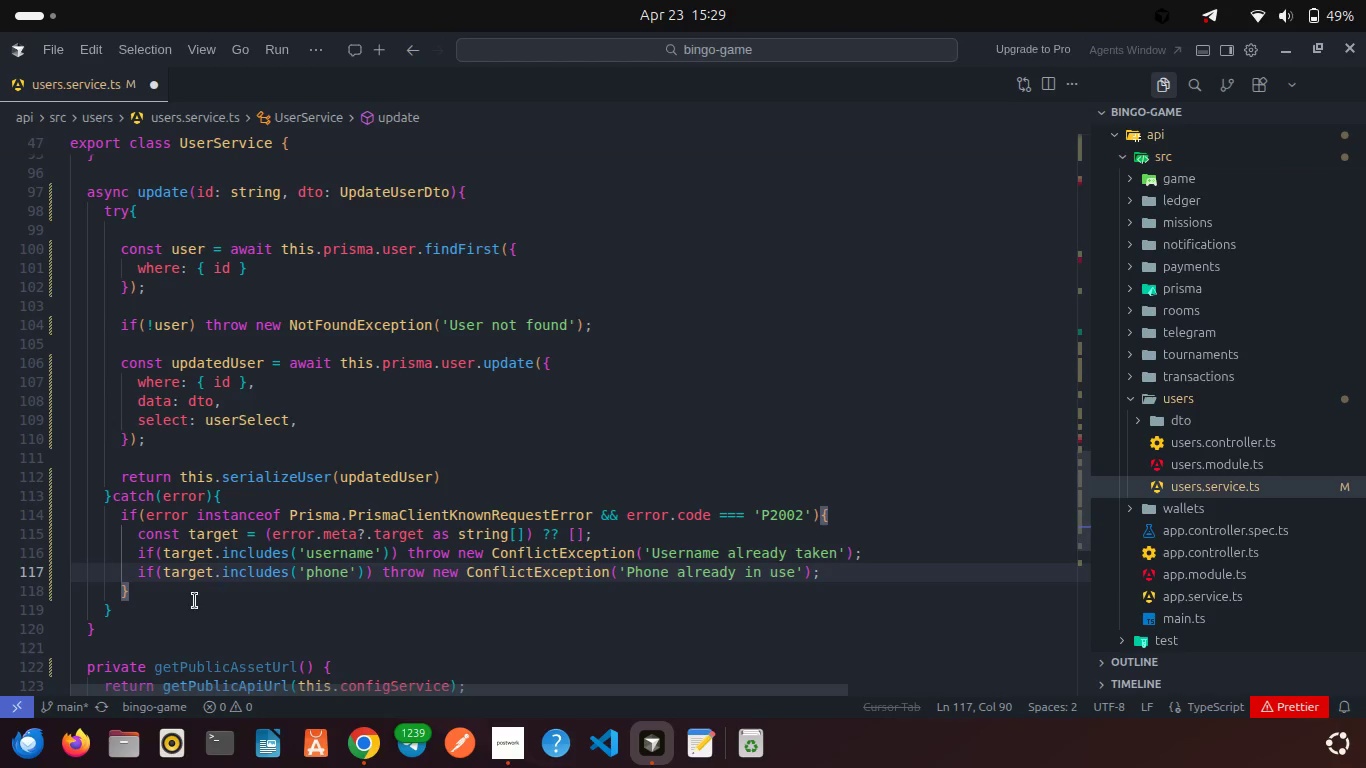 
left_click([194, 601])
 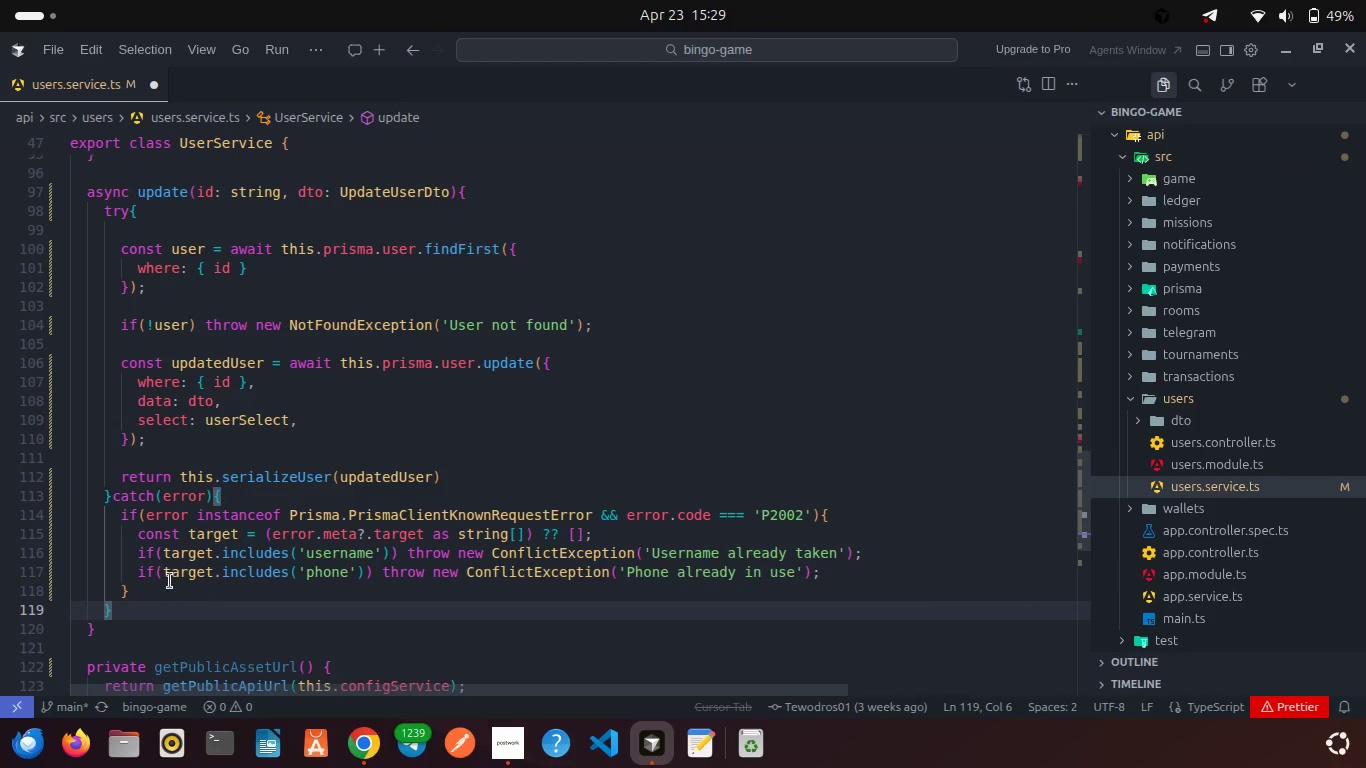 
left_click([166, 579])
 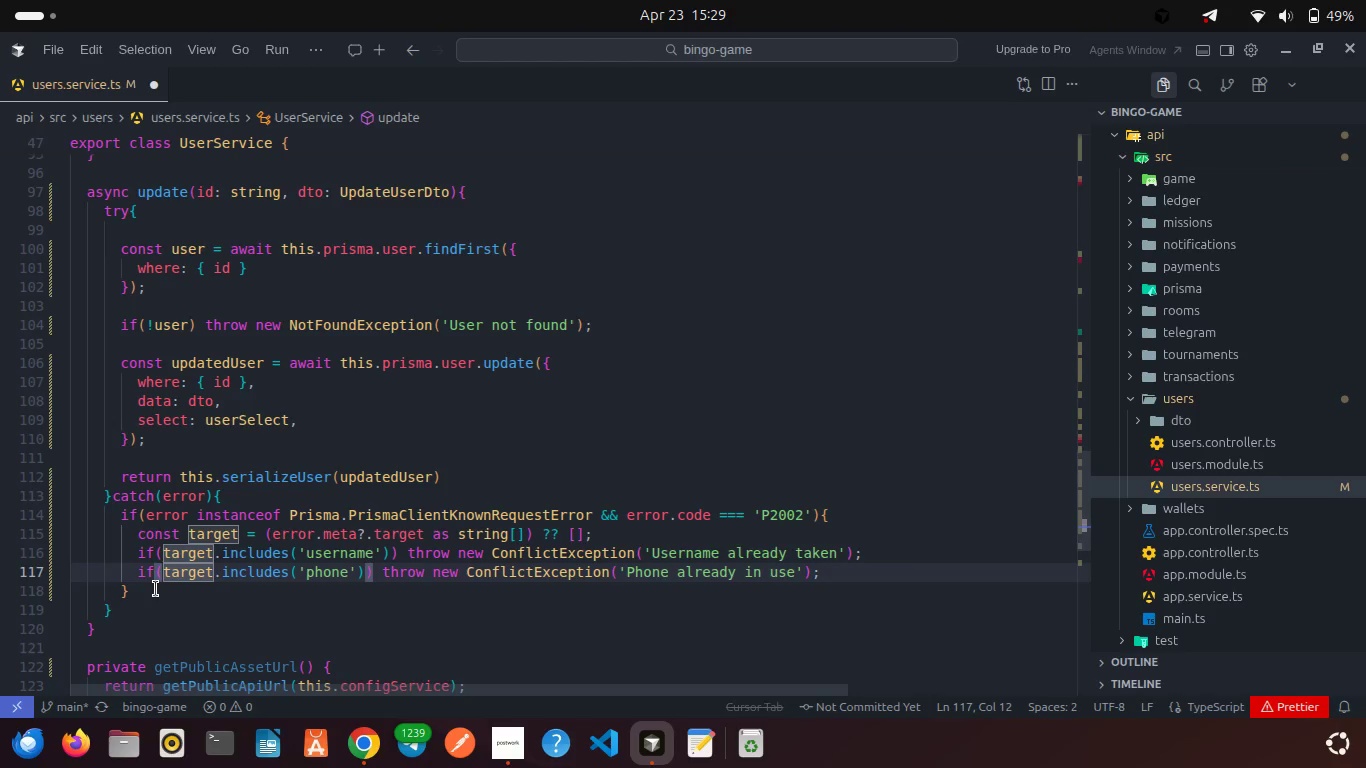 
left_click([156, 589])
 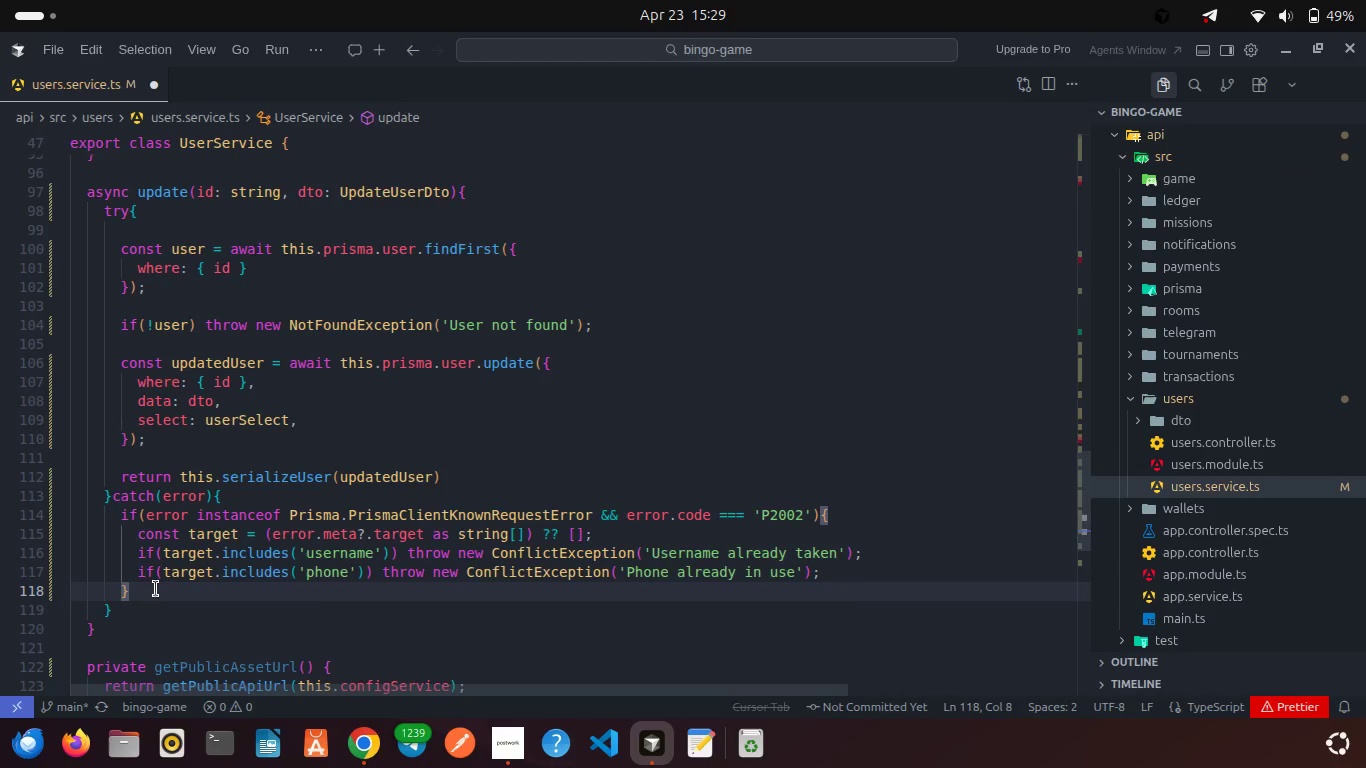 
key(Enter)
 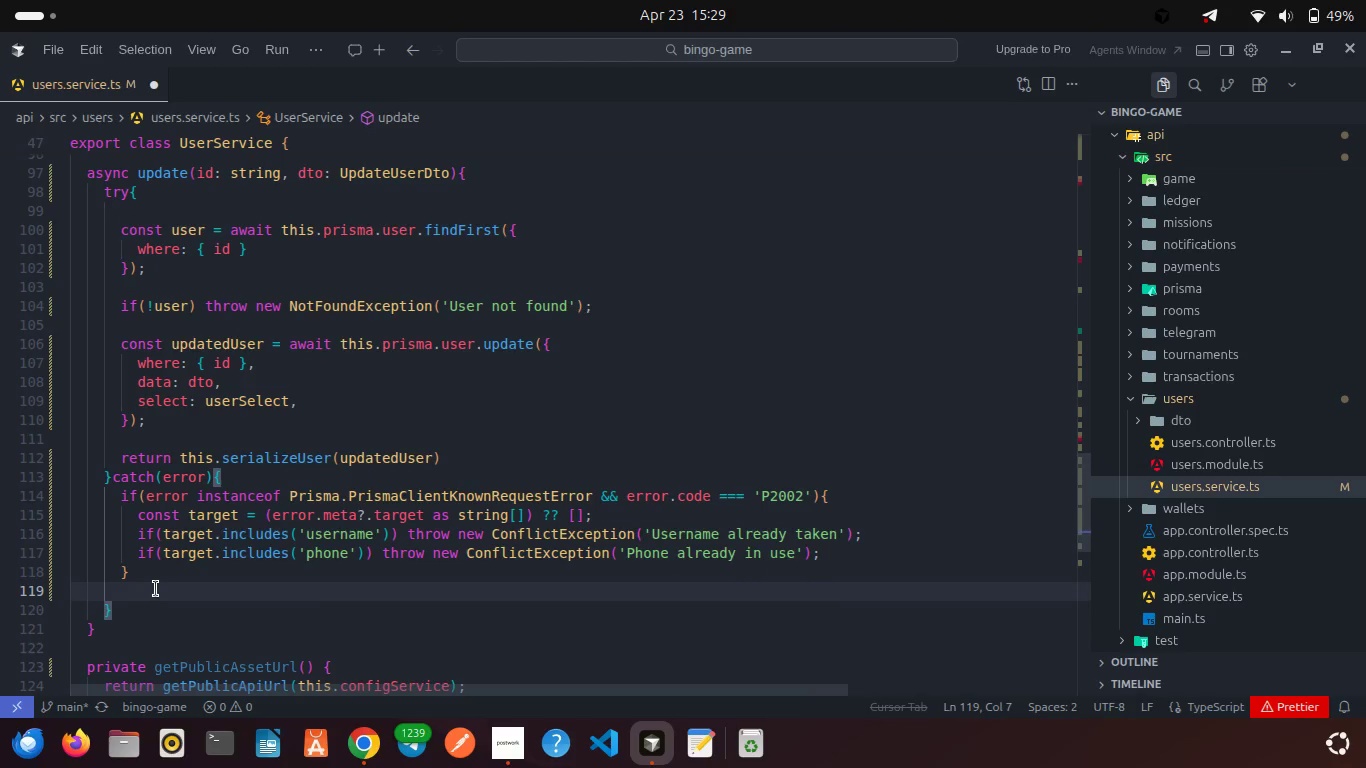 
key(Enter)
 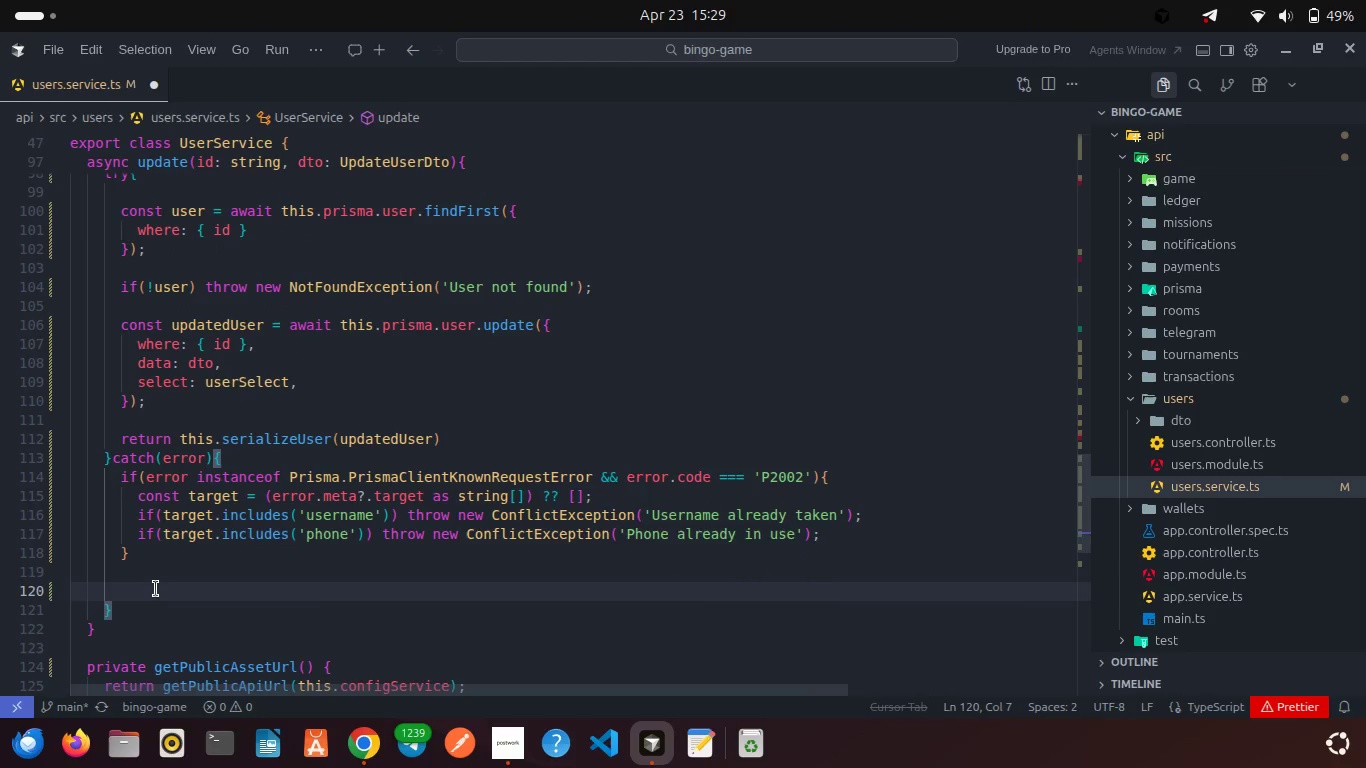 
type(thr)
 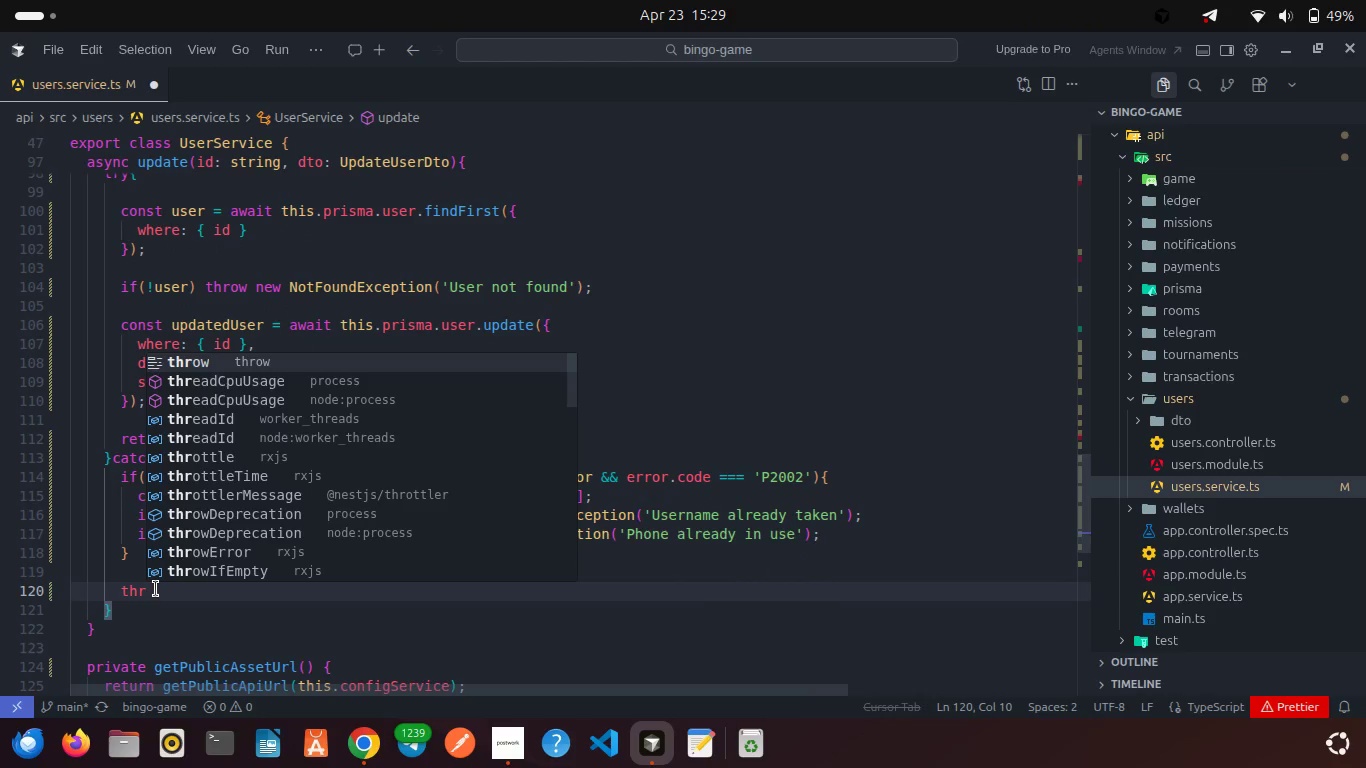 
key(Enter)
 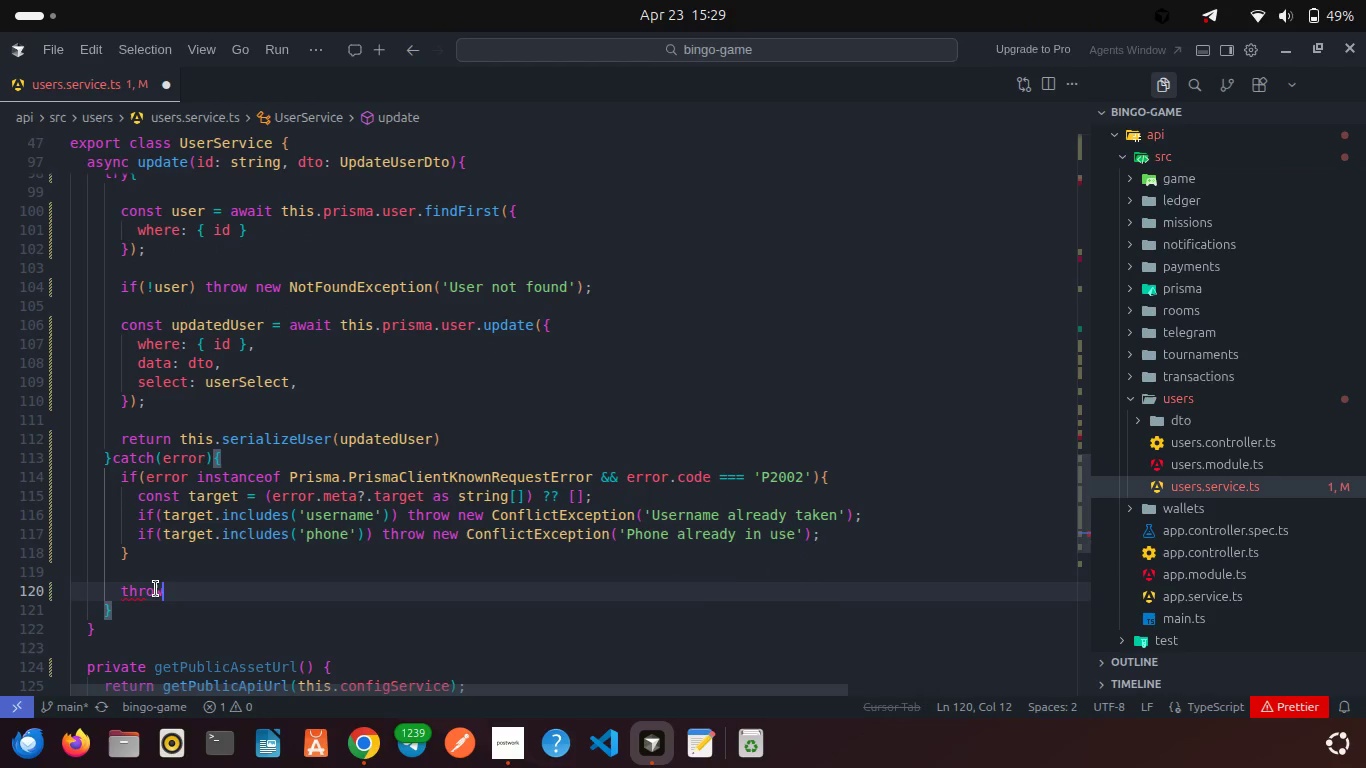 
type( new Intern)
 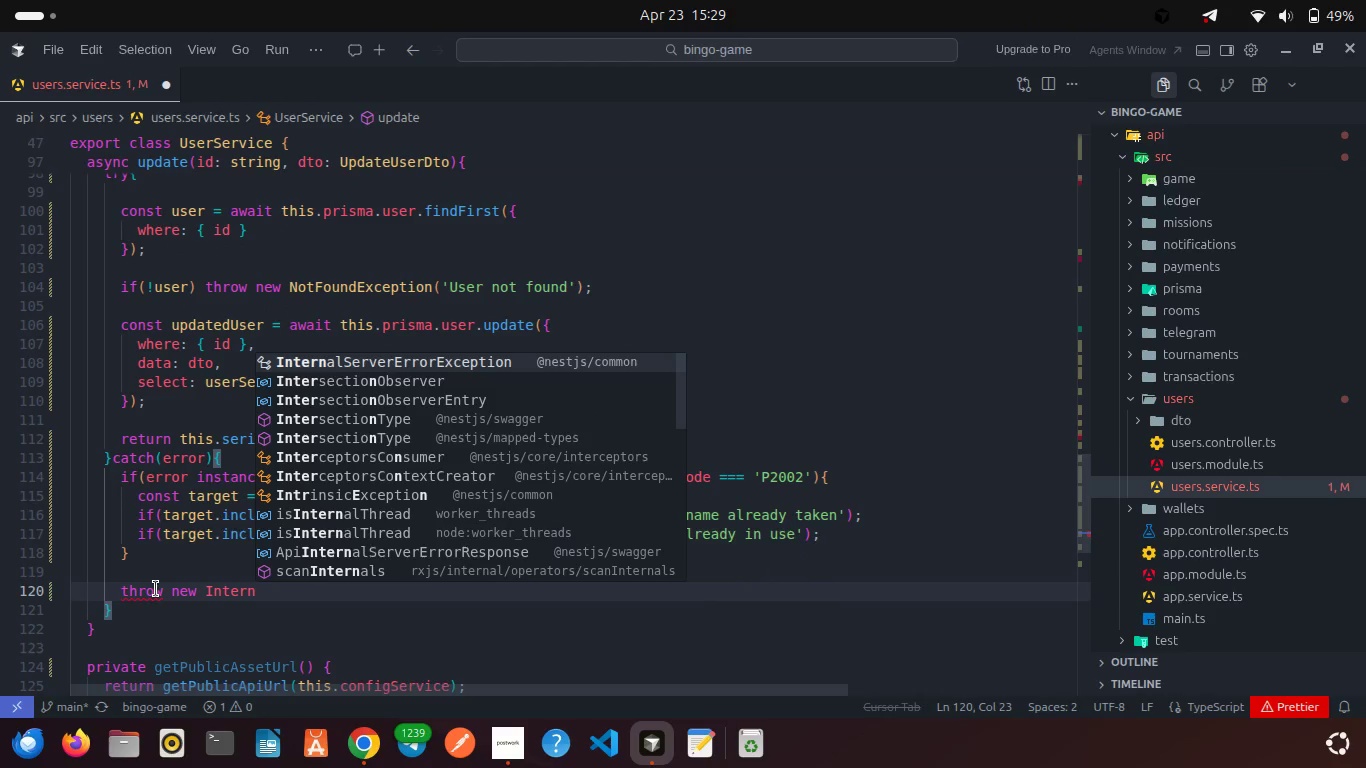 
key(Enter)
 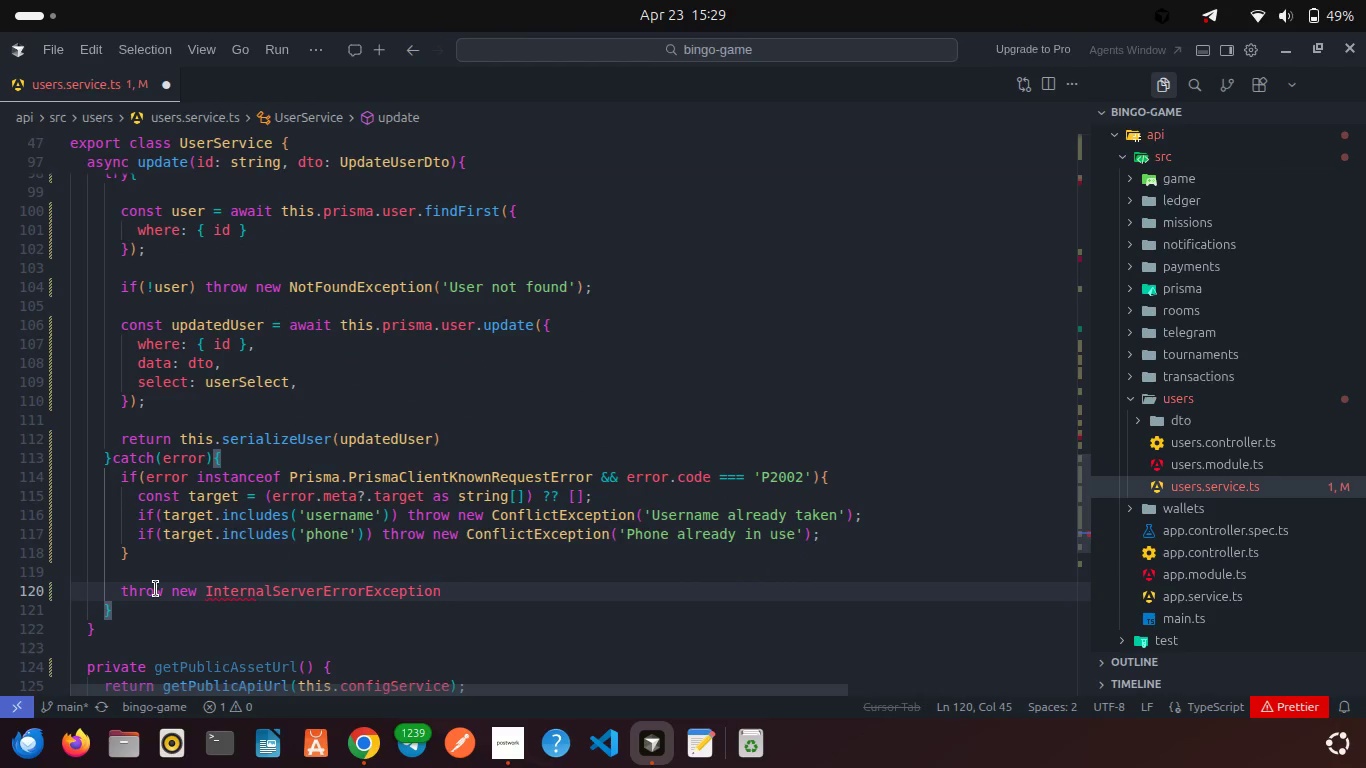 
type((;Failed )
key(Backspace)
key(Backspace)
key(Backspace)
key(Backspace)
key(Backspace)
key(Backspace)
key(Backspace)
key(Backspace)
type('Failed to update profile)
 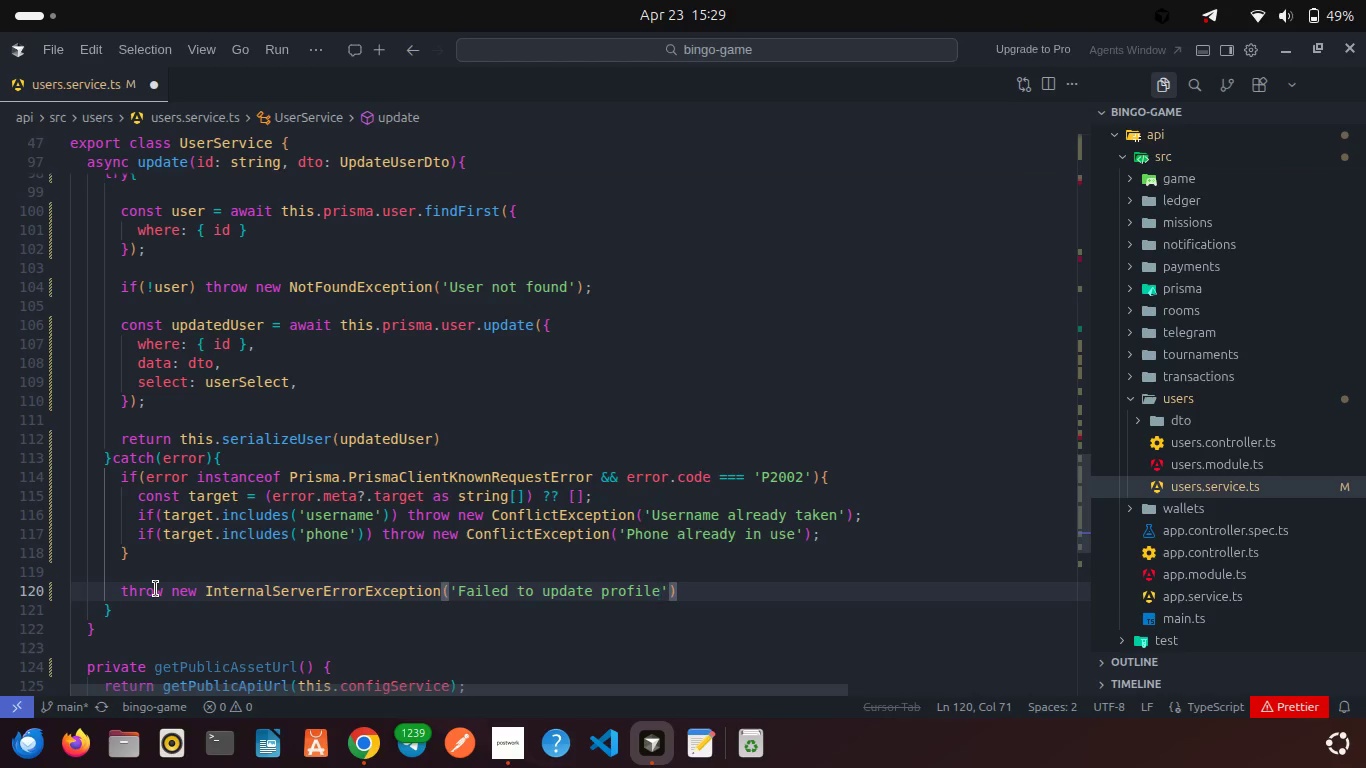 
key(ArrowRight)
 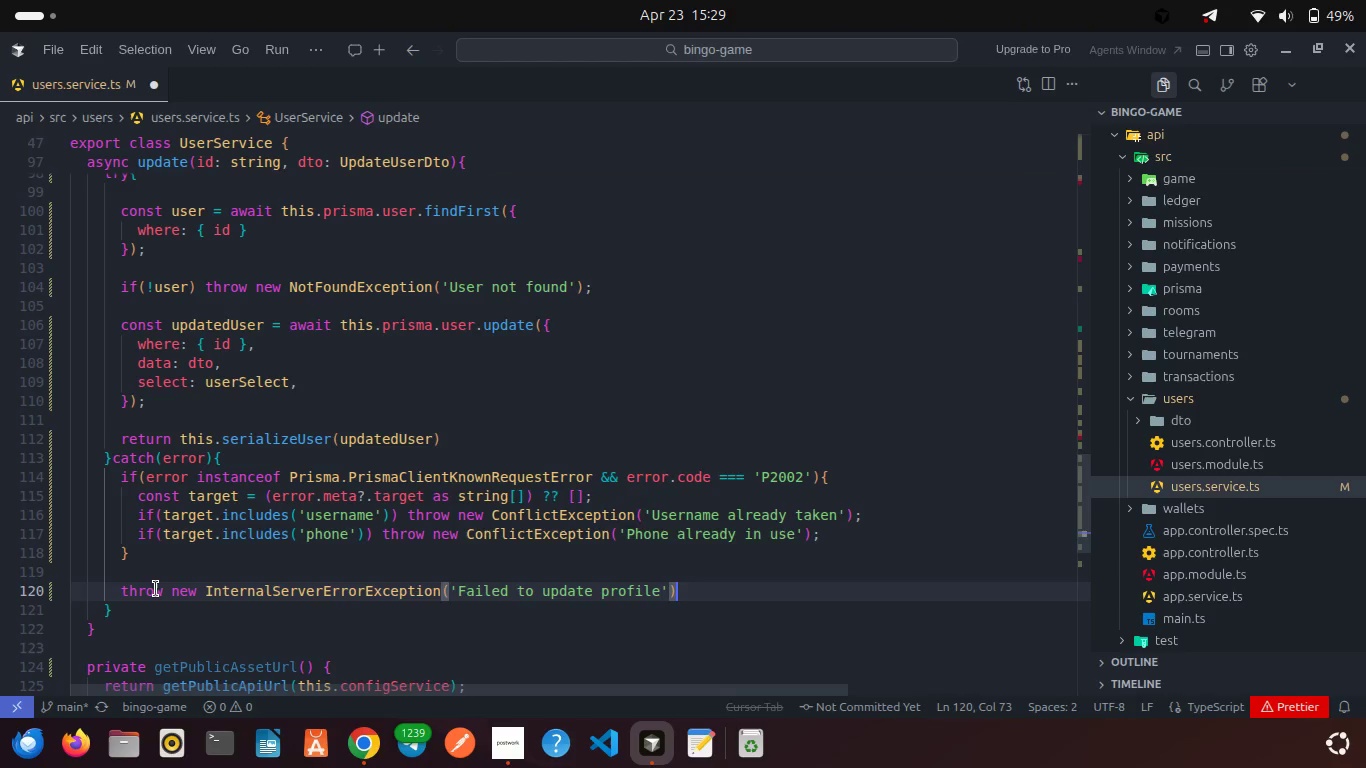 
key(ArrowRight)
 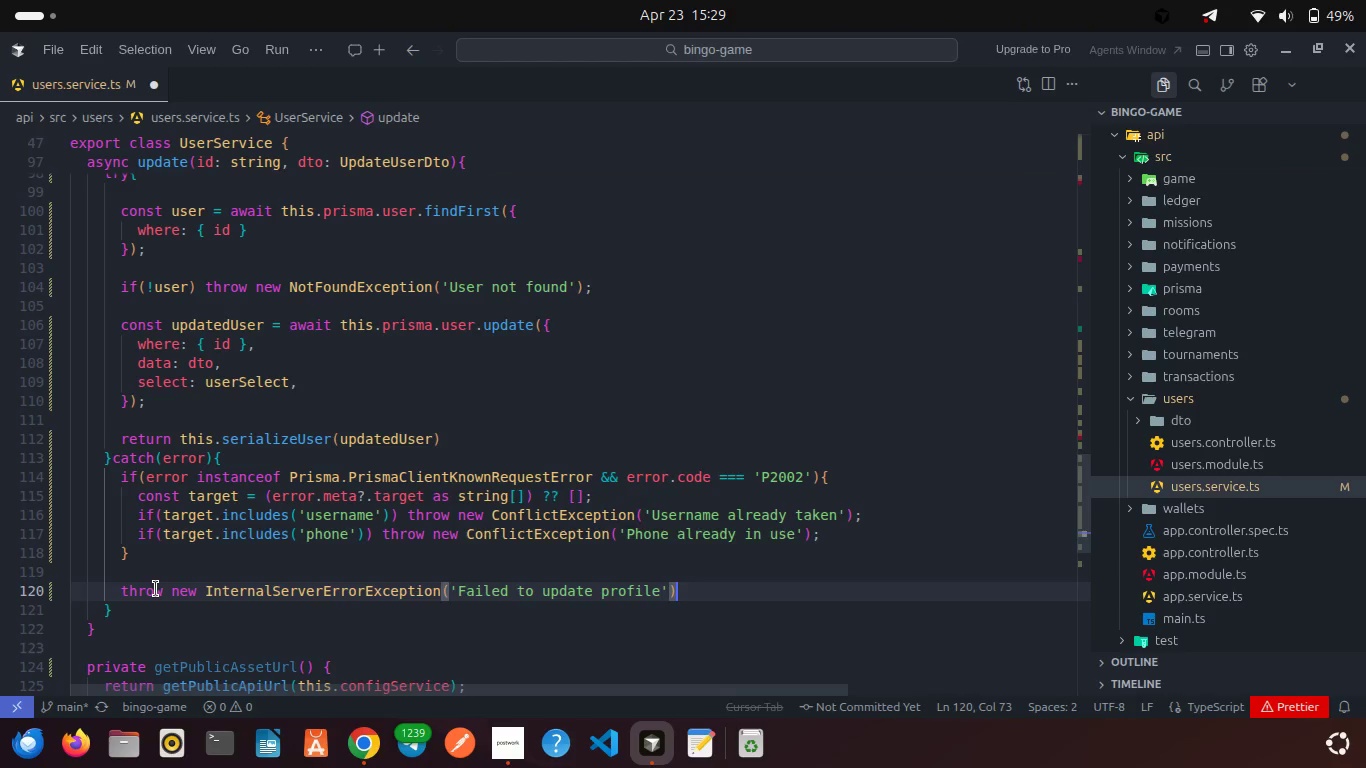 
key(ArrowRight)
 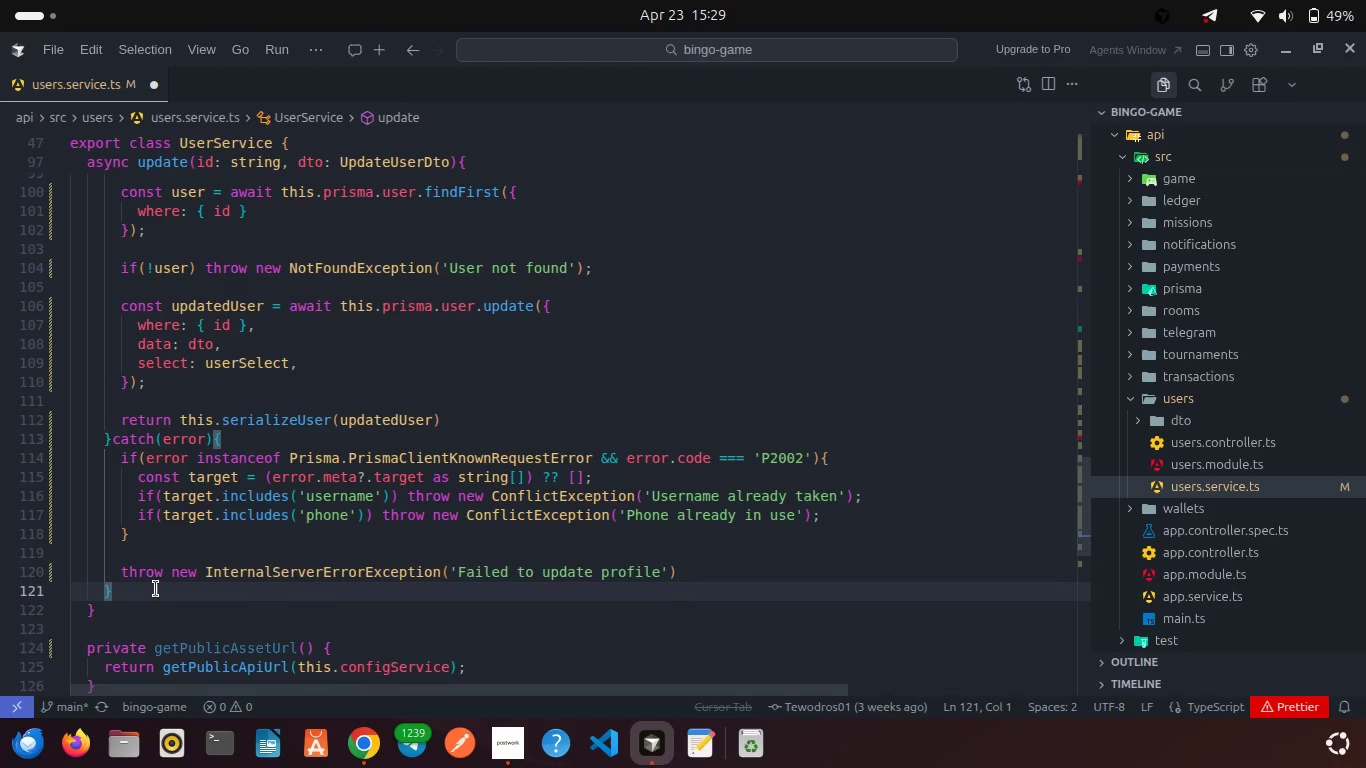 
key(ArrowLeft)
 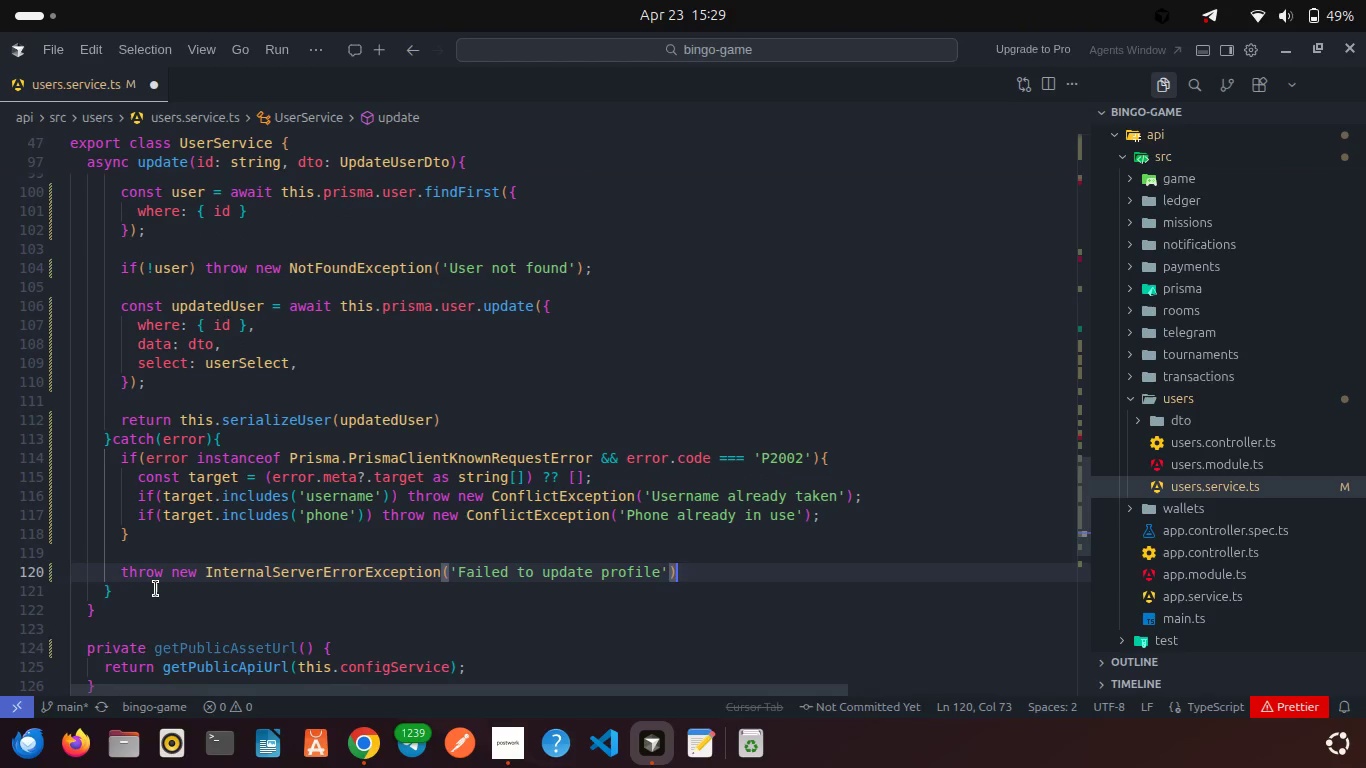 
key(Semicolon)
 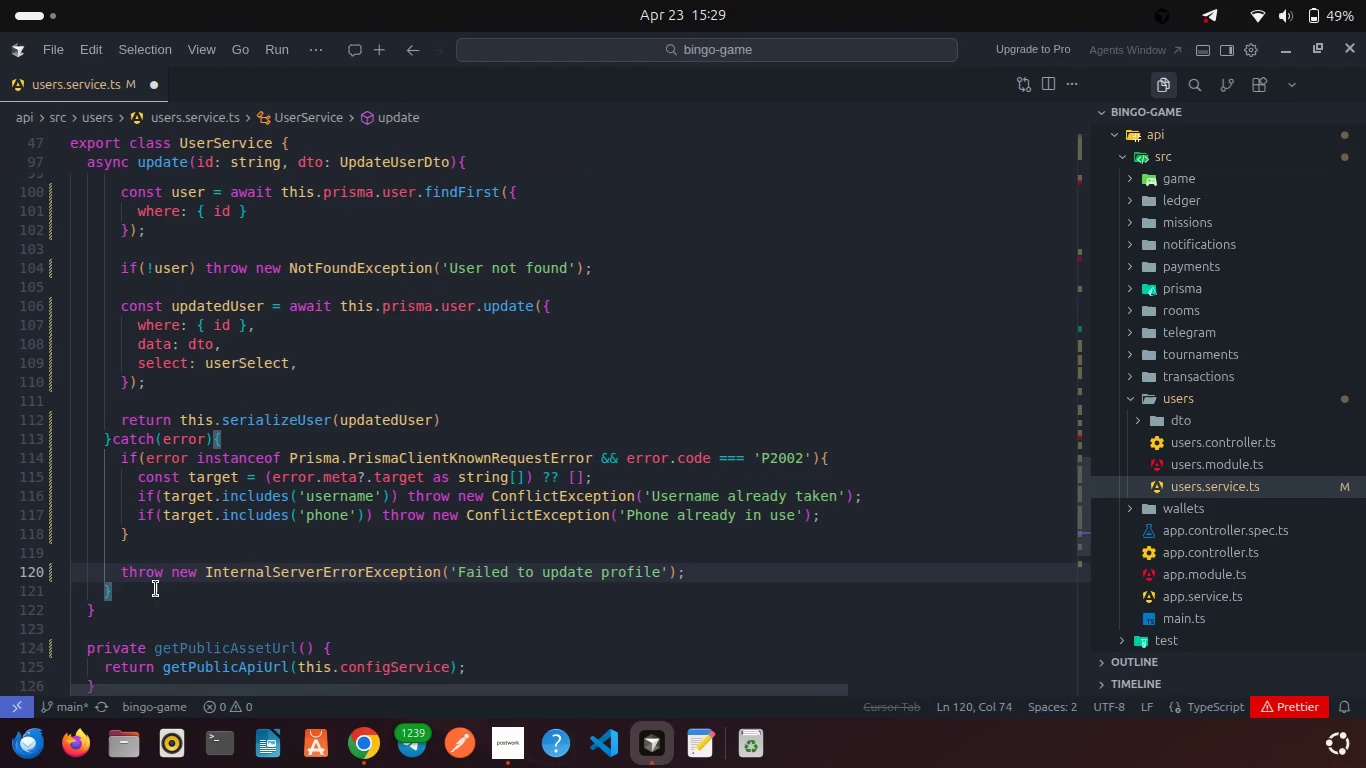 
key(Control+S)
 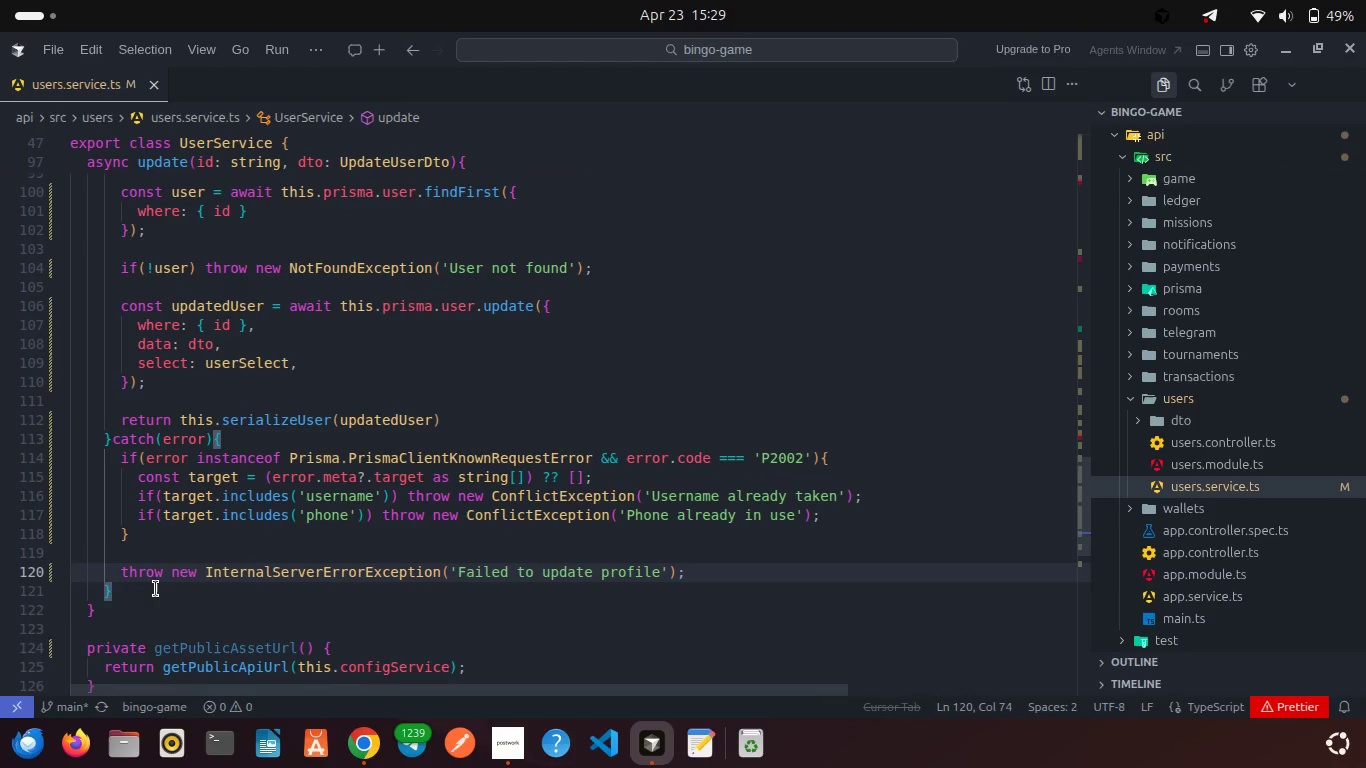 
scroll: coordinate [156, 589], scroll_direction: up, amount: 17.0
 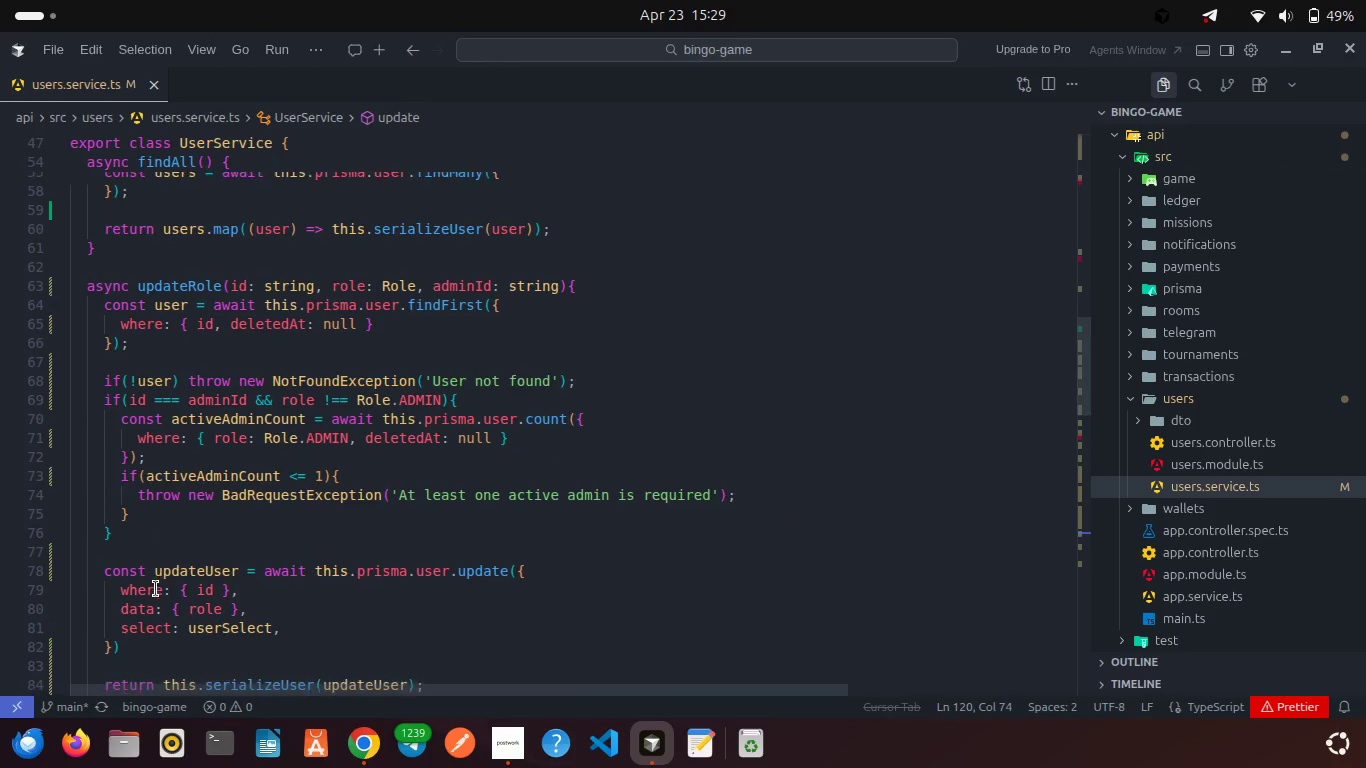 
scroll: coordinate [156, 589], scroll_direction: down, amount: 4.0
 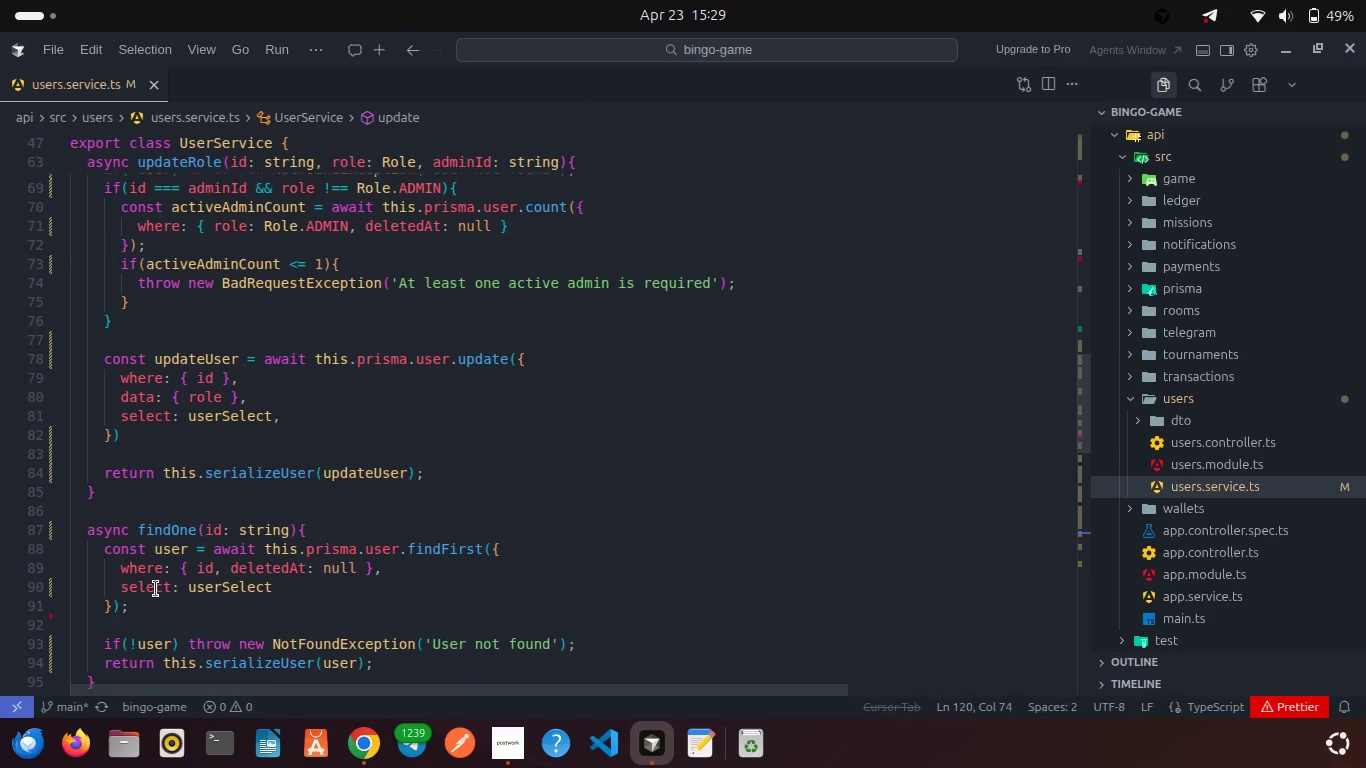 
scroll: coordinate [156, 589], scroll_direction: up, amount: 4.0
 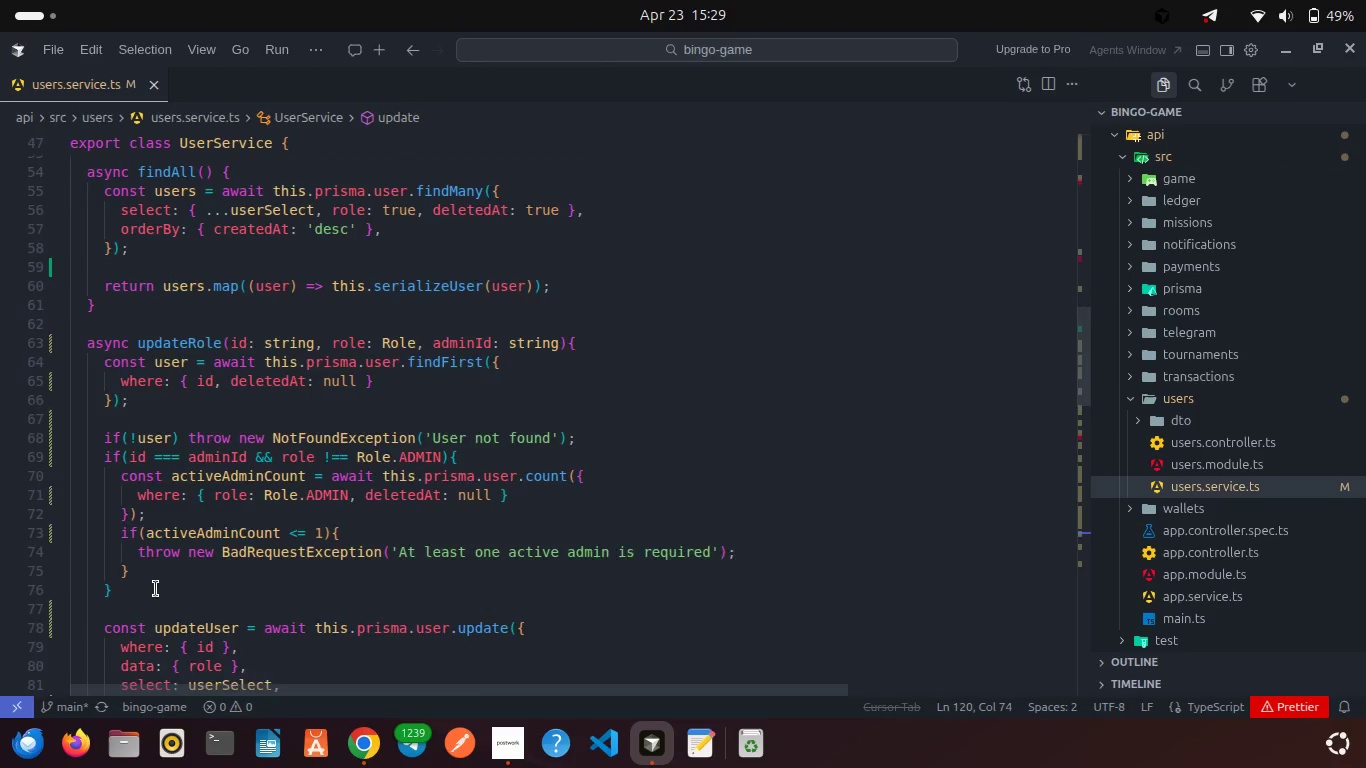 
scroll: coordinate [156, 589], scroll_direction: down, amount: 8.0
 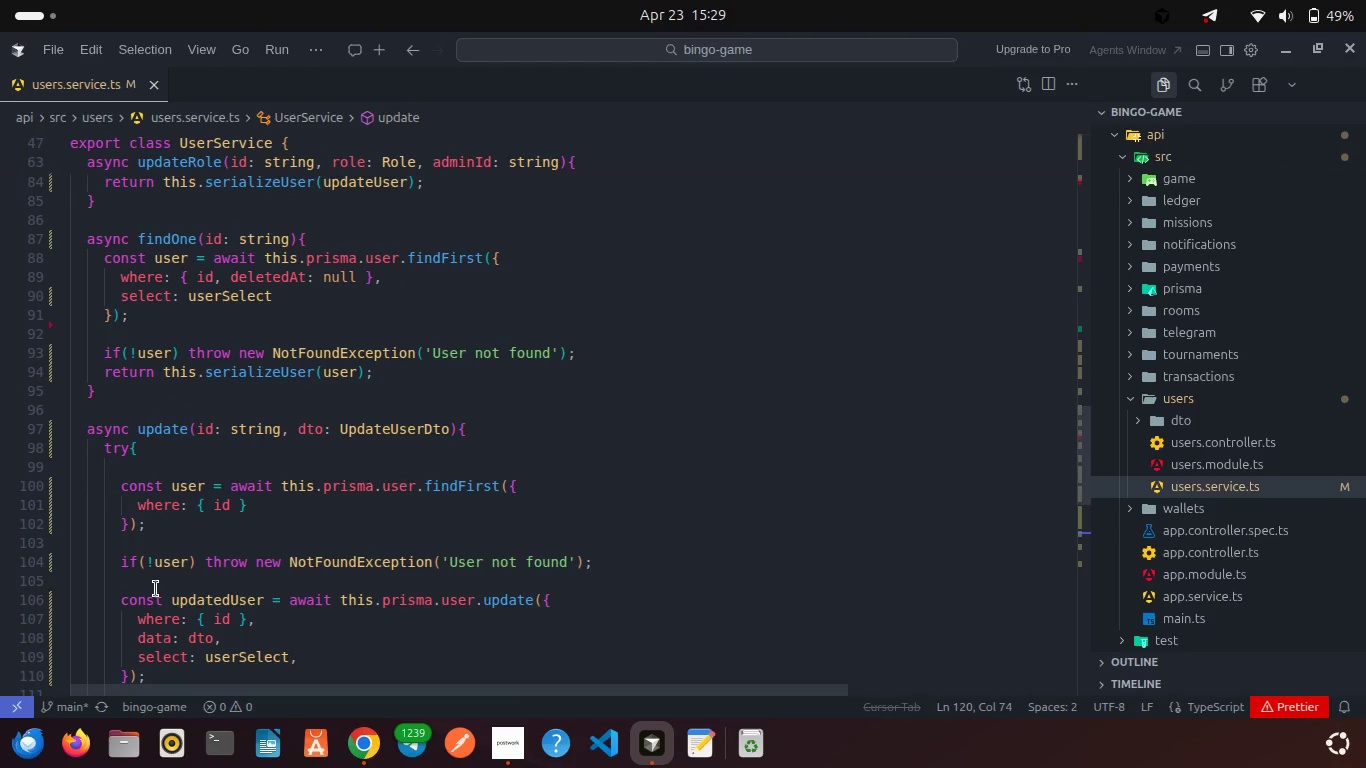 
scroll: coordinate [166, 519], scroll_direction: up, amount: 1.0
 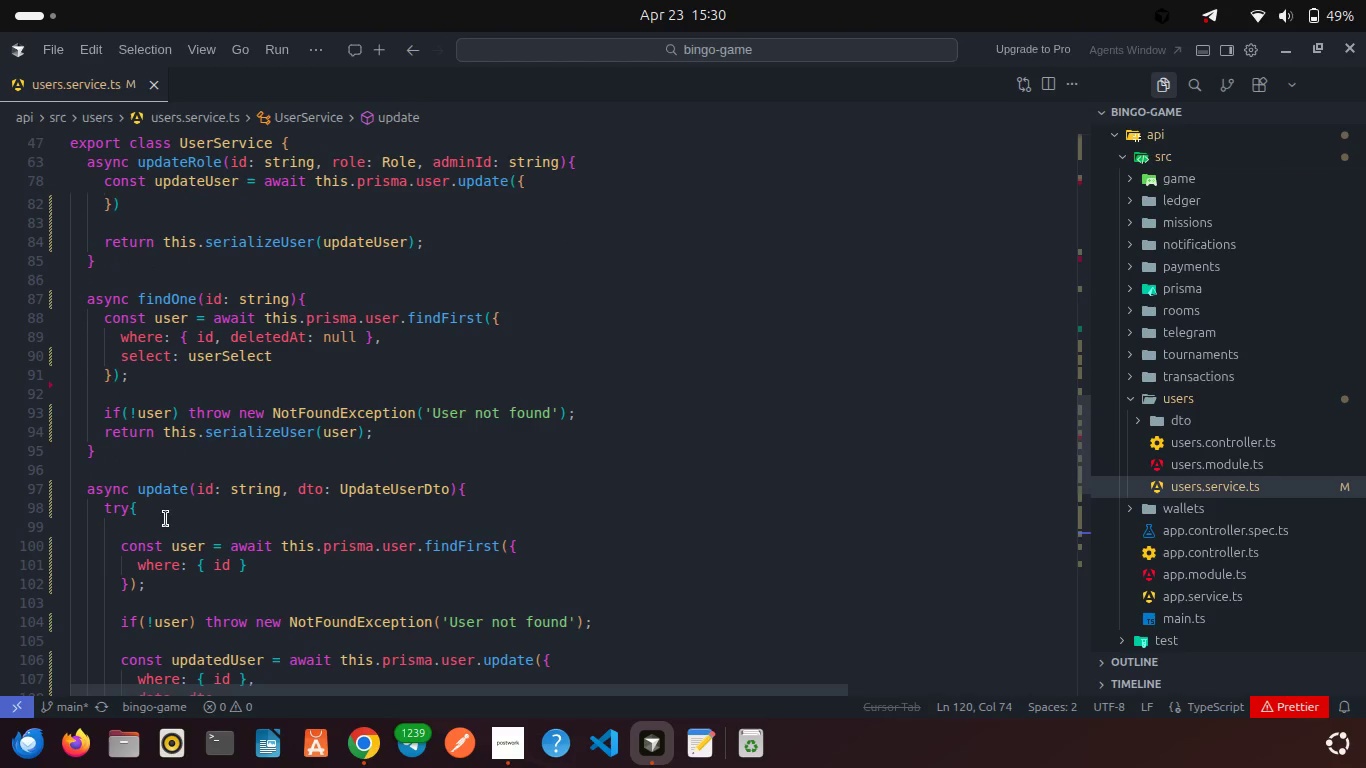 
left_click([502, 731])